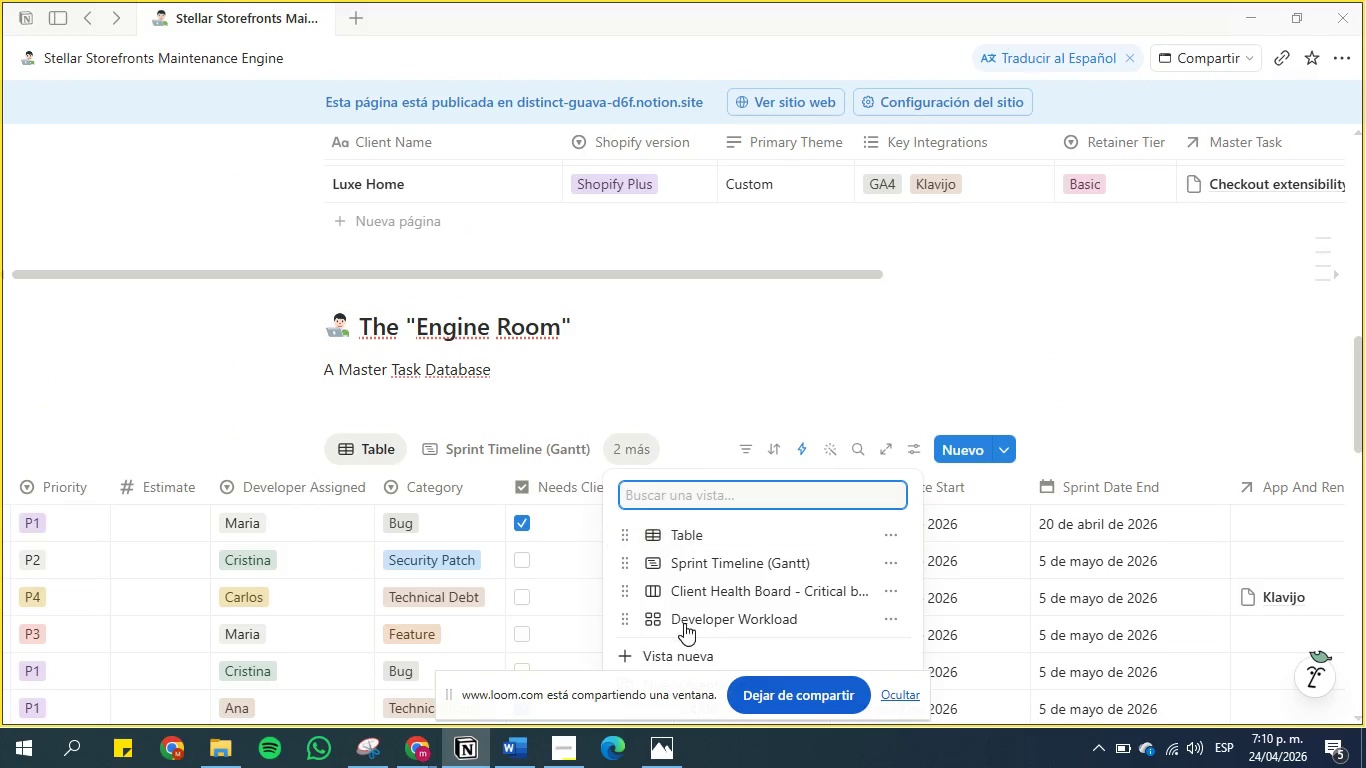 
left_click([709, 621])
 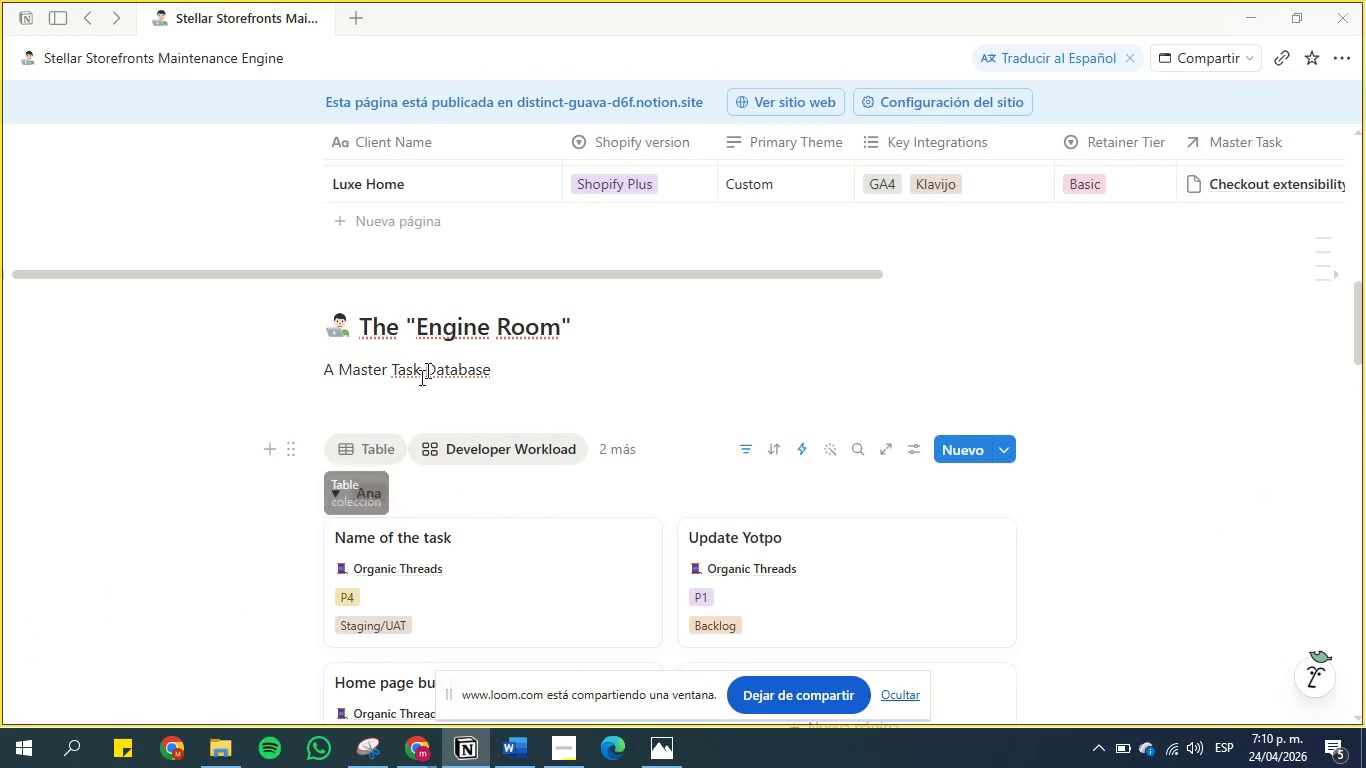 
scroll: coordinate [259, 453], scroll_direction: down, amount: 11.0
 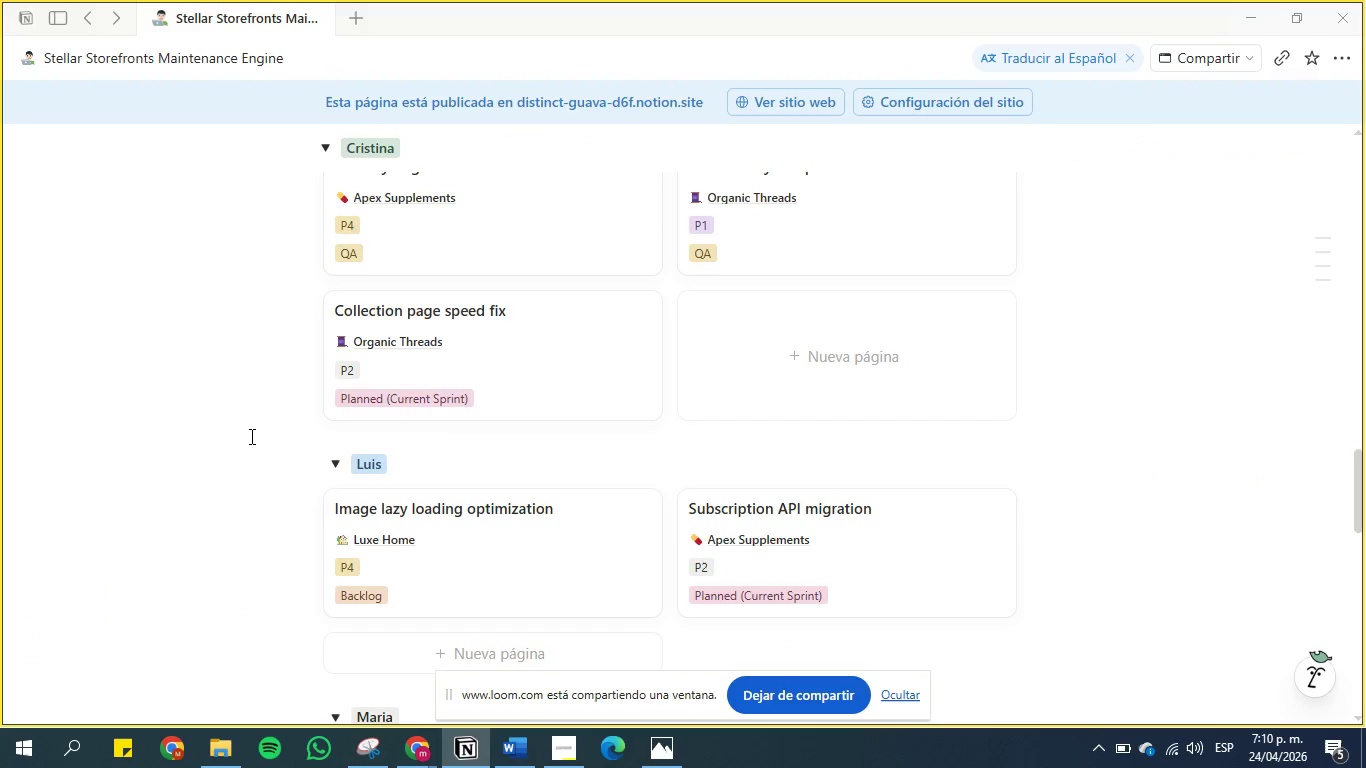 
scroll: coordinate [268, 334], scroll_direction: up, amount: 24.0
 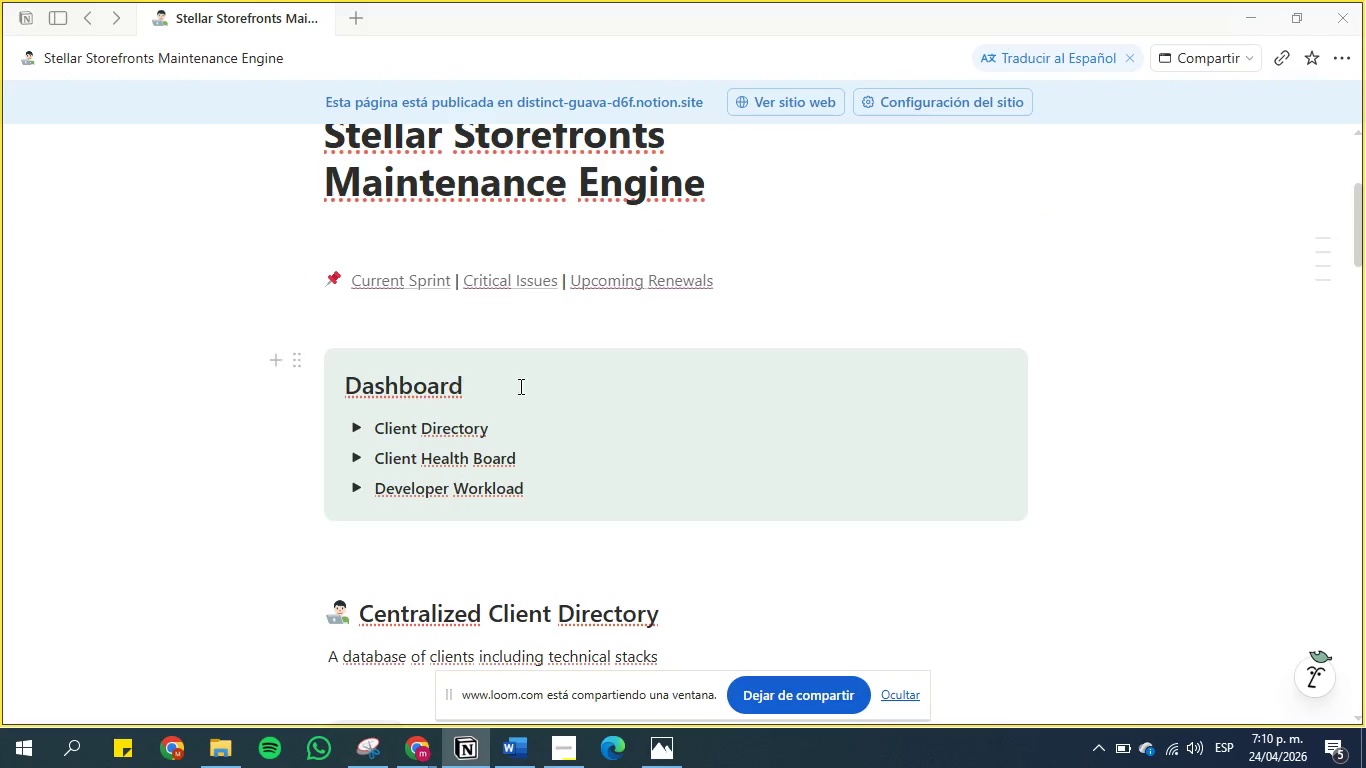 
scroll: coordinate [256, 353], scroll_direction: down, amount: 2.0
 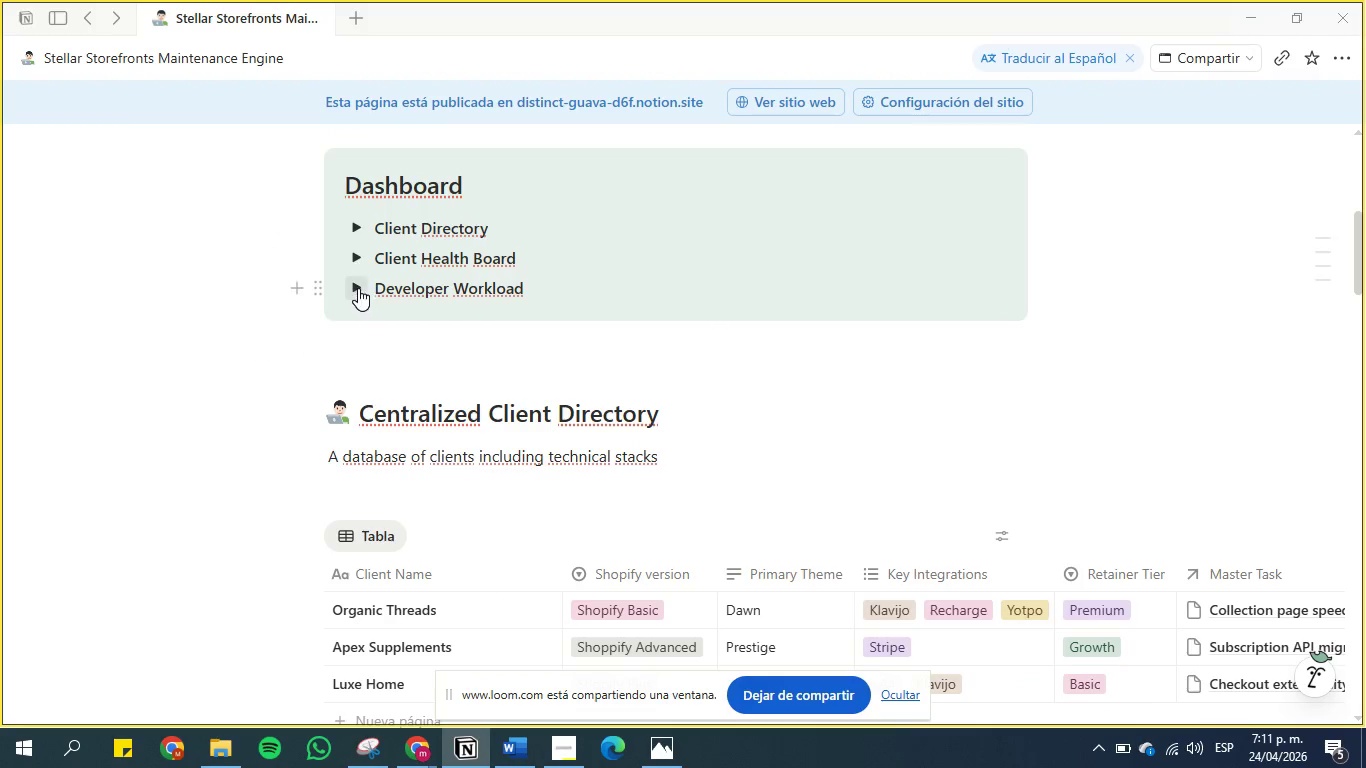 
left_click([358, 289])
 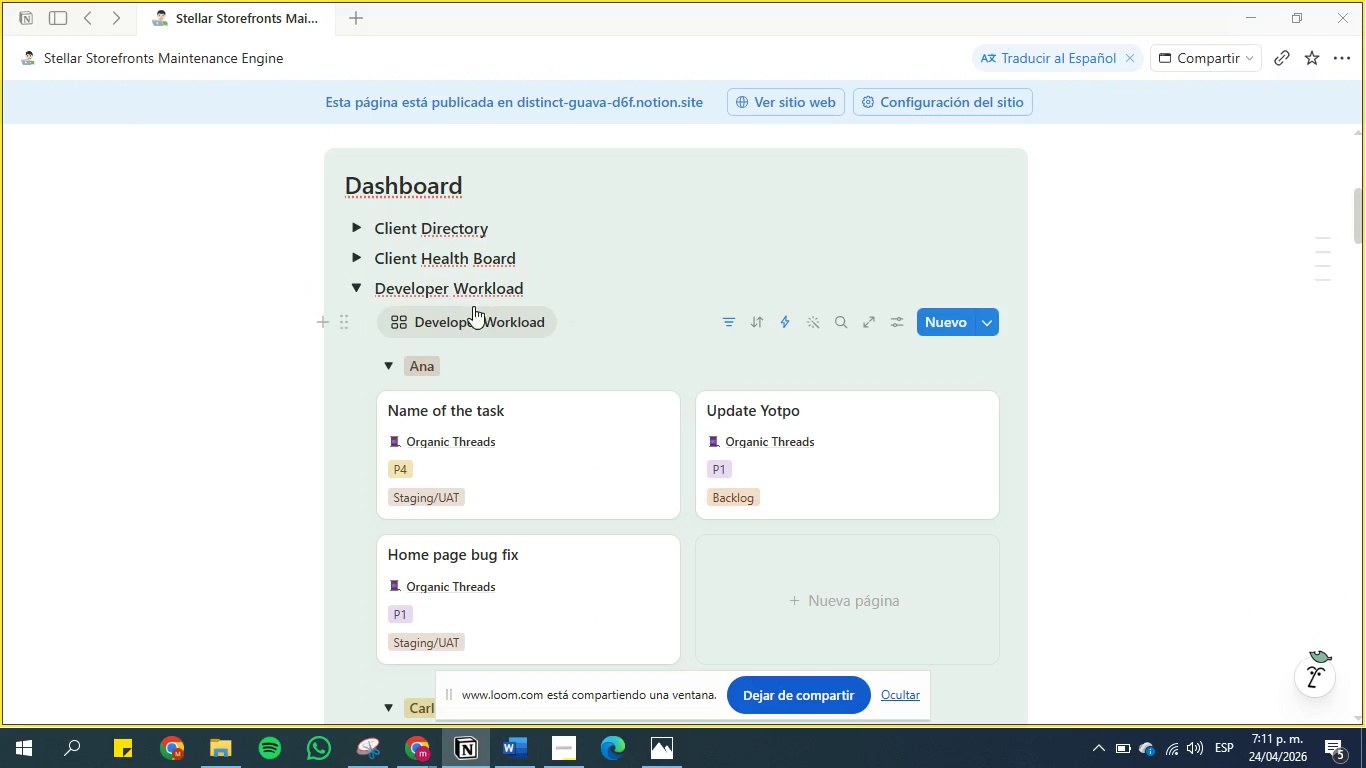 
scroll: coordinate [355, 368], scroll_direction: up, amount: 2.0
 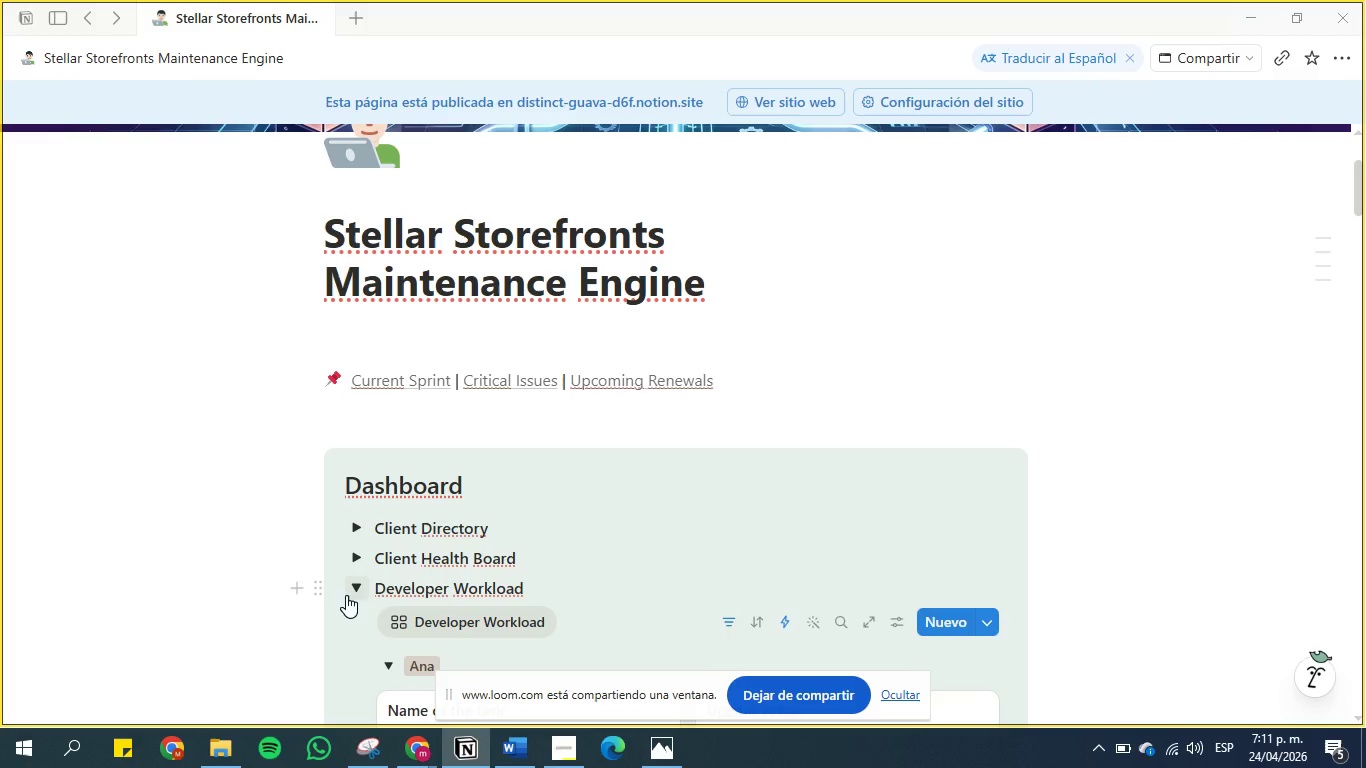 
left_click([359, 591])
 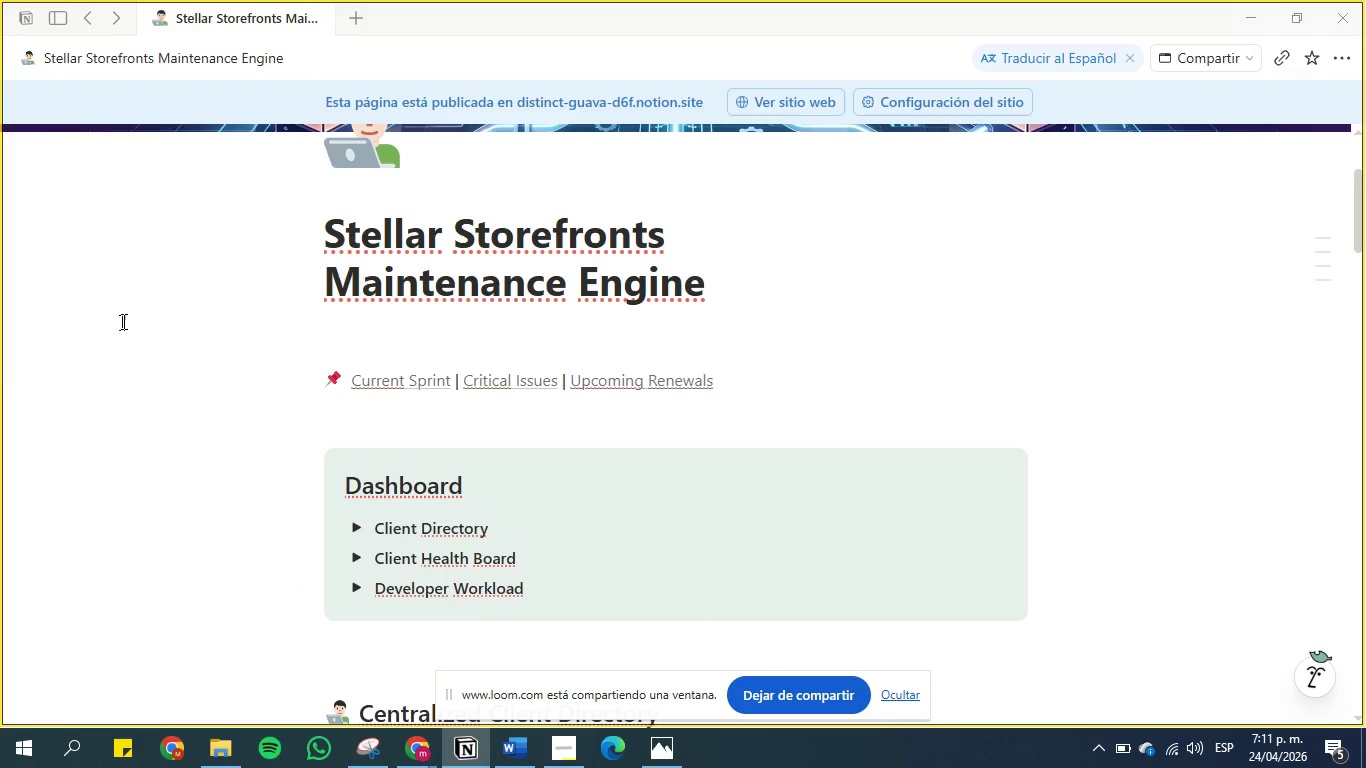 
wait(5.03)
 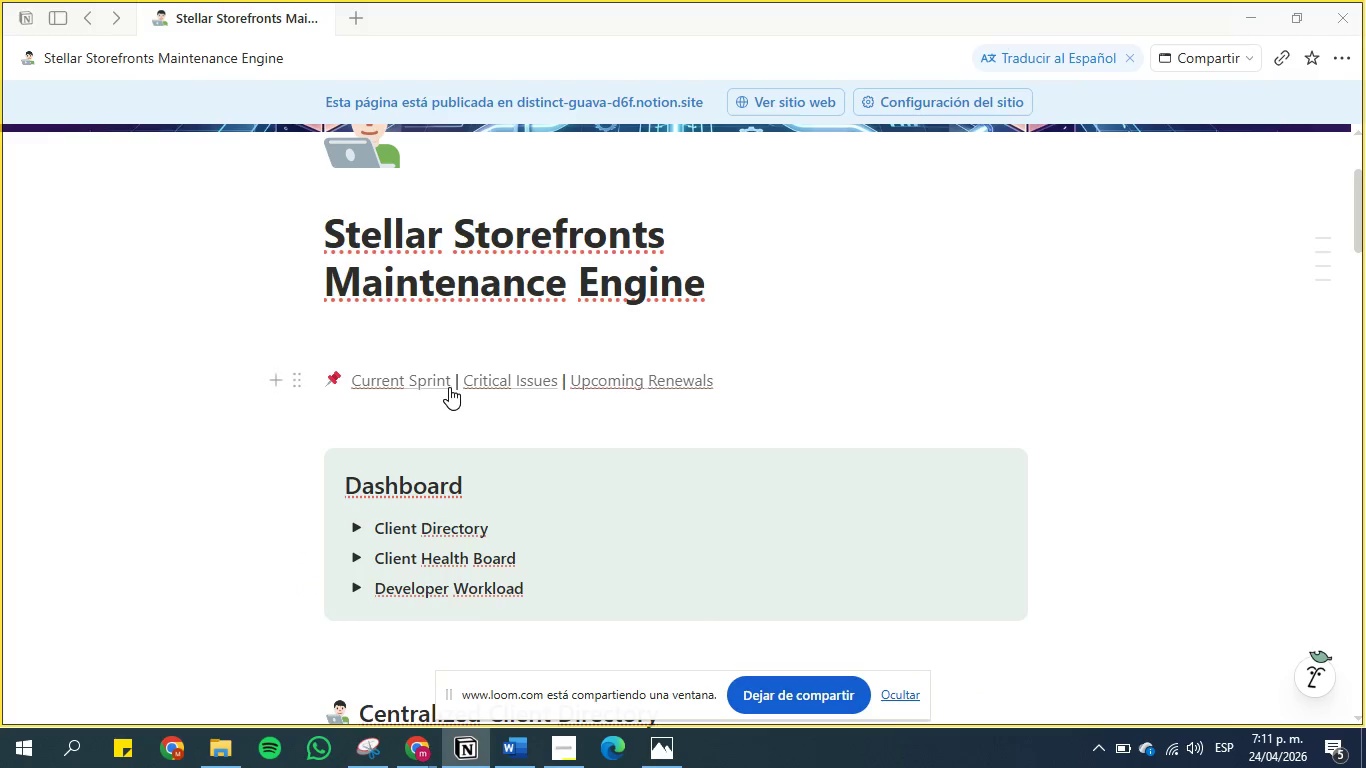 
scroll: coordinate [289, 415], scroll_direction: down, amount: 5.0
 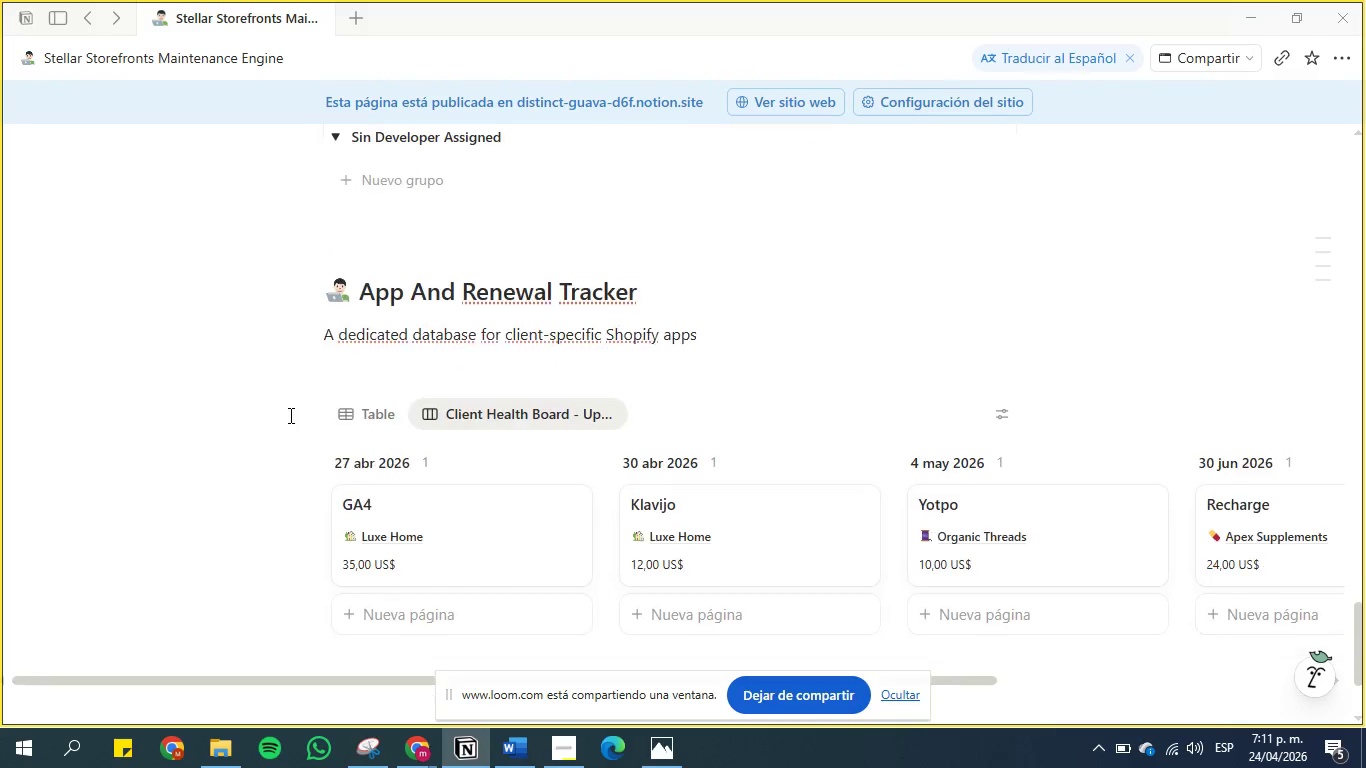 
left_click([419, 739])
 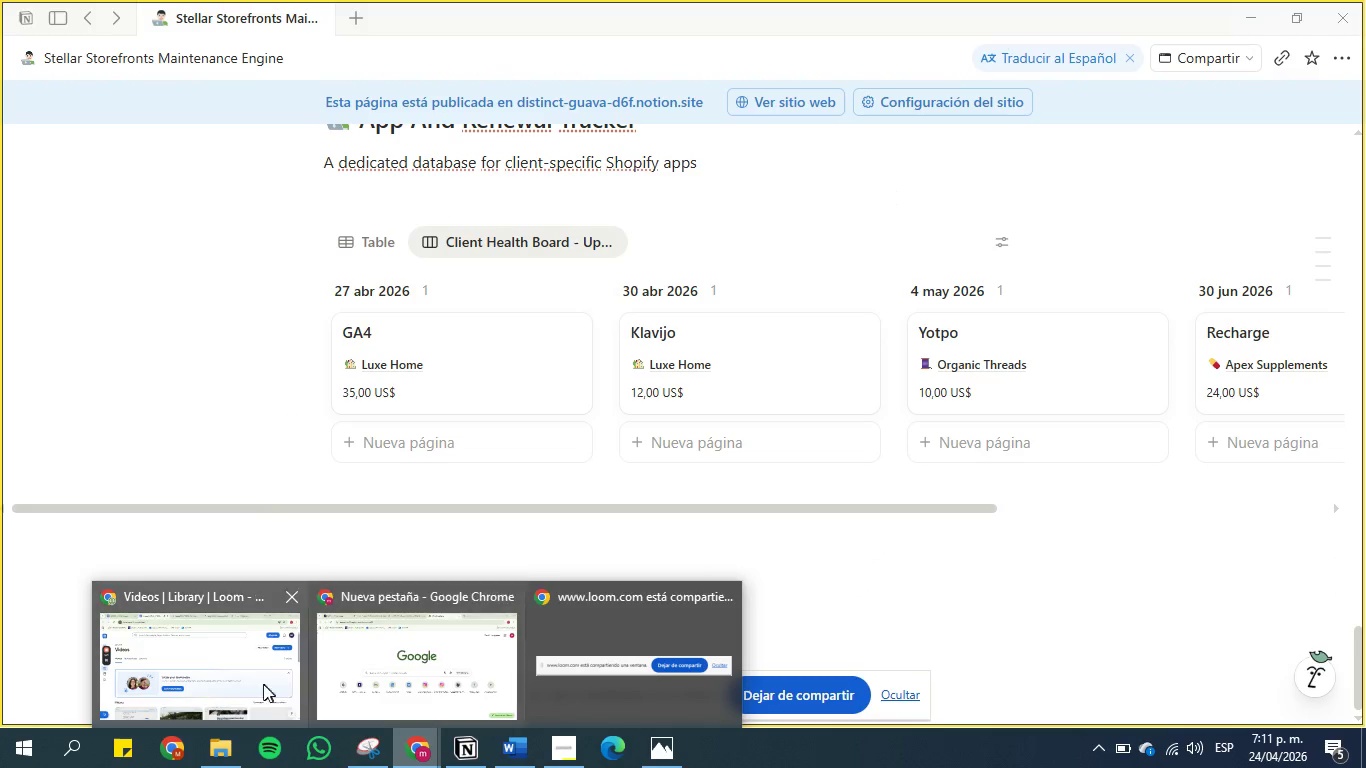 
left_click([210, 641])
 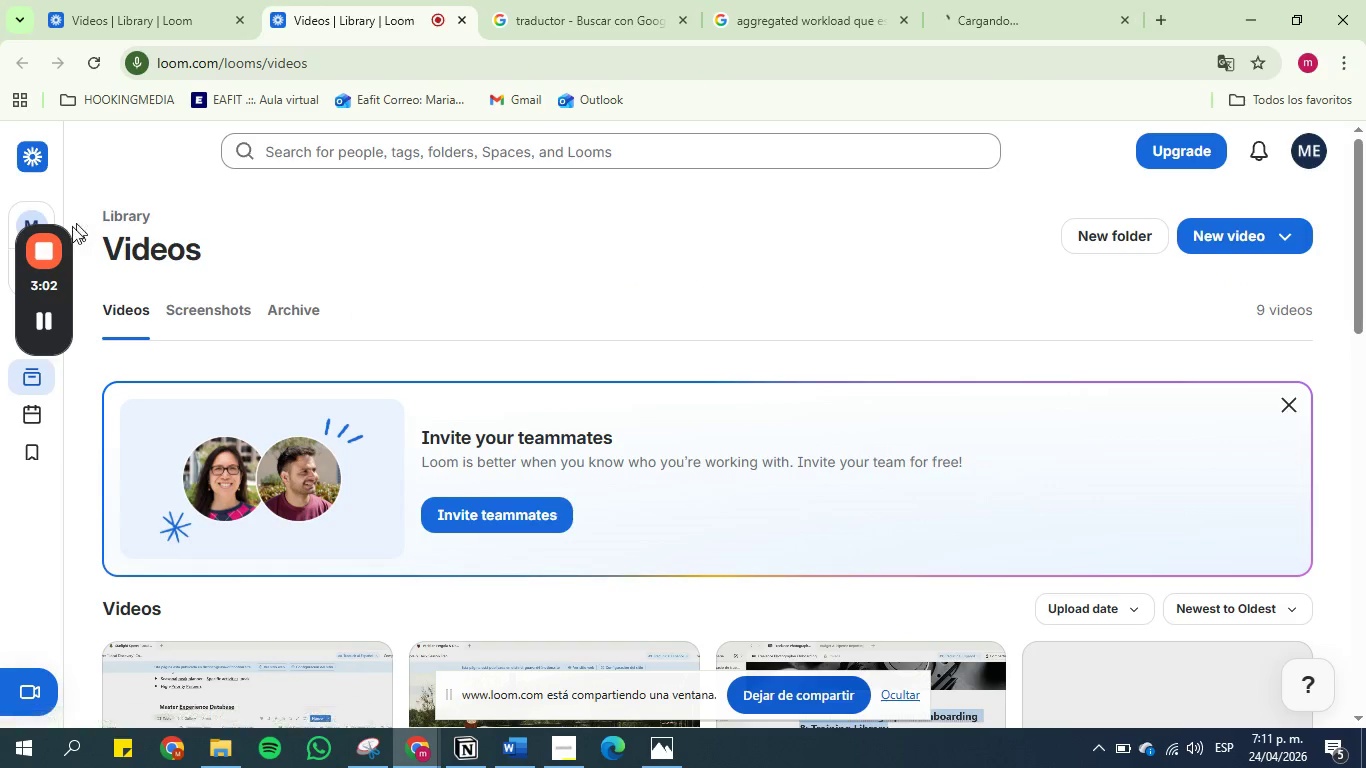 
left_click([42, 241])
 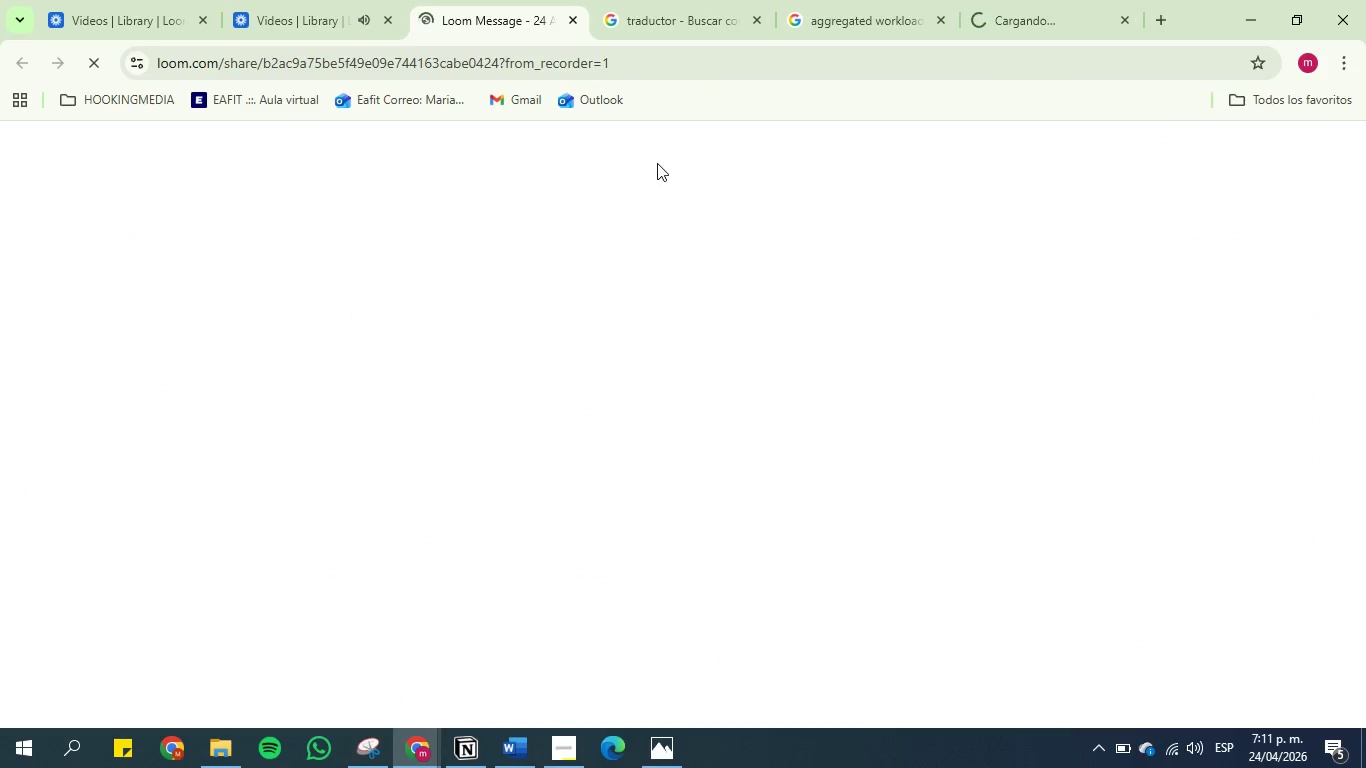 
mouse_move([480, 21])
 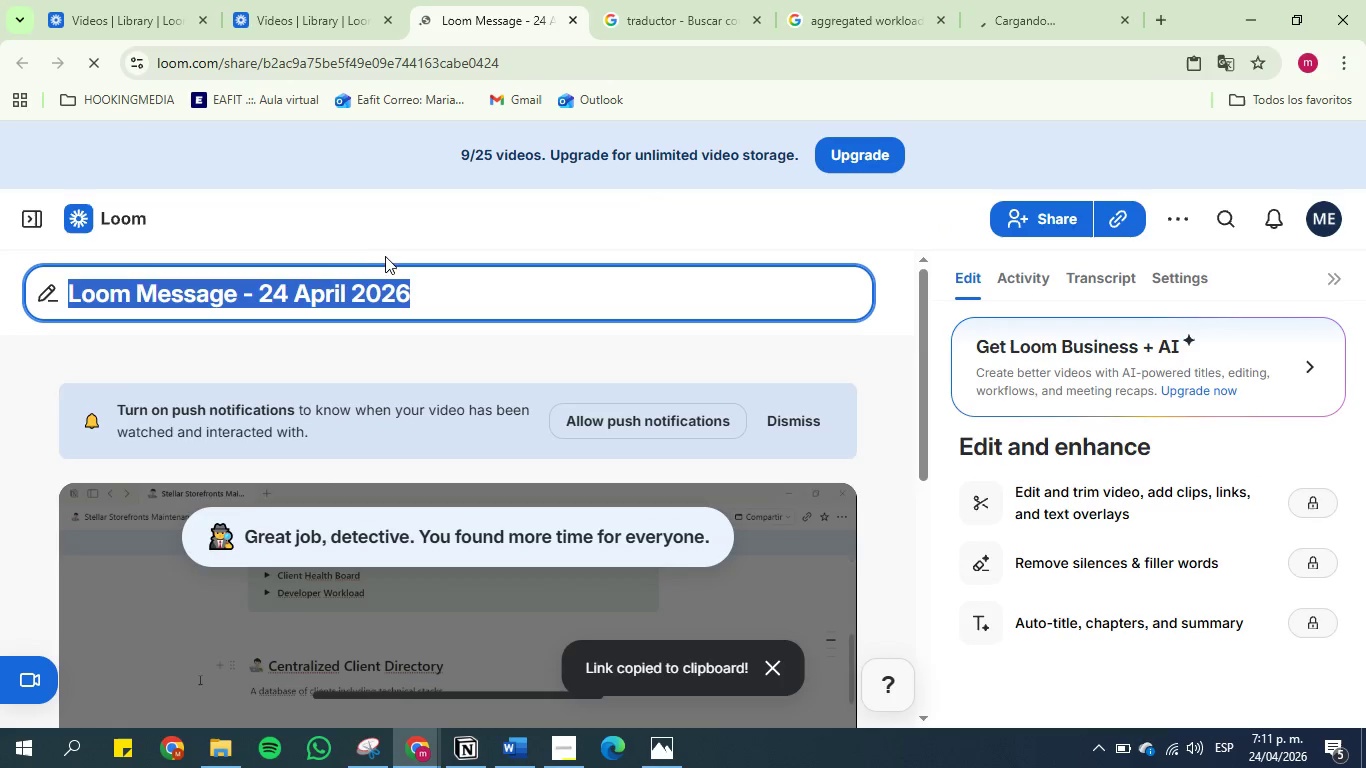 
wait(7.02)
 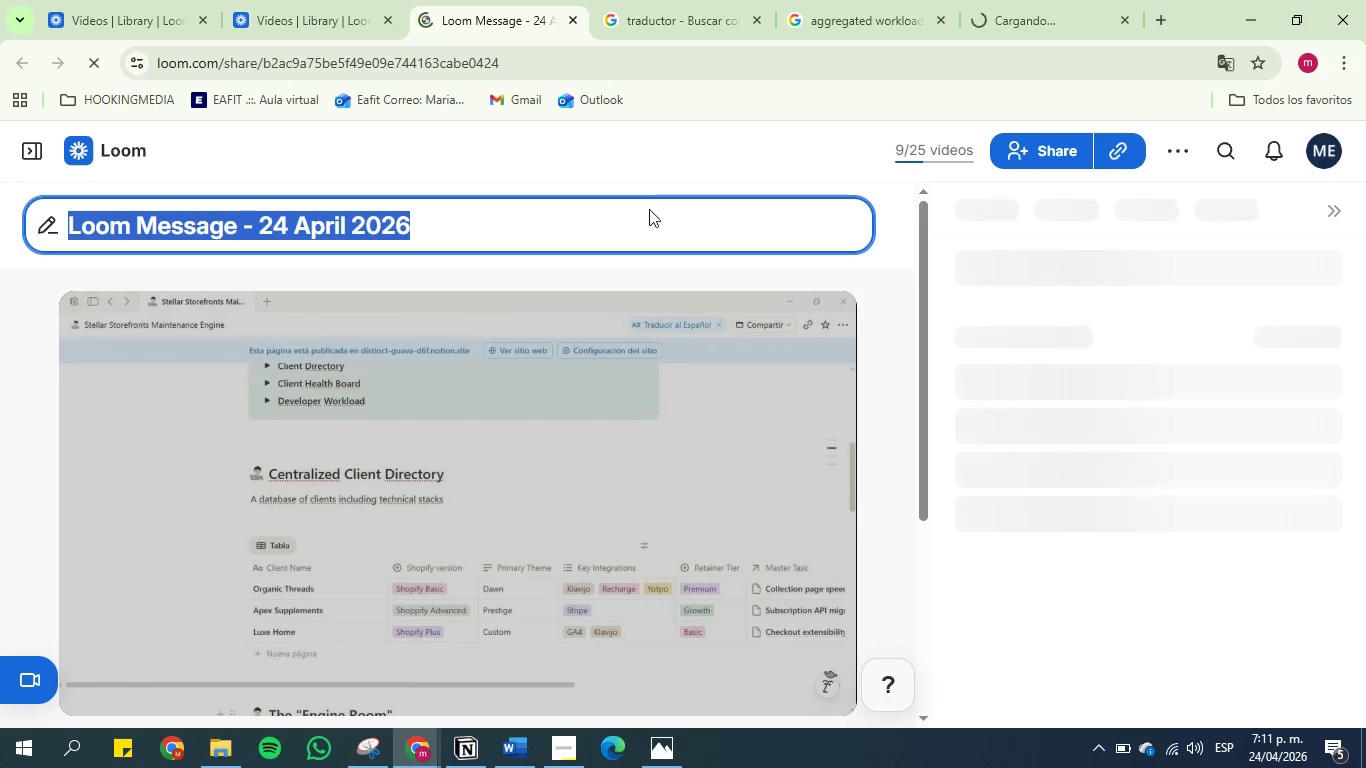 
mouse_move([465, 720])
 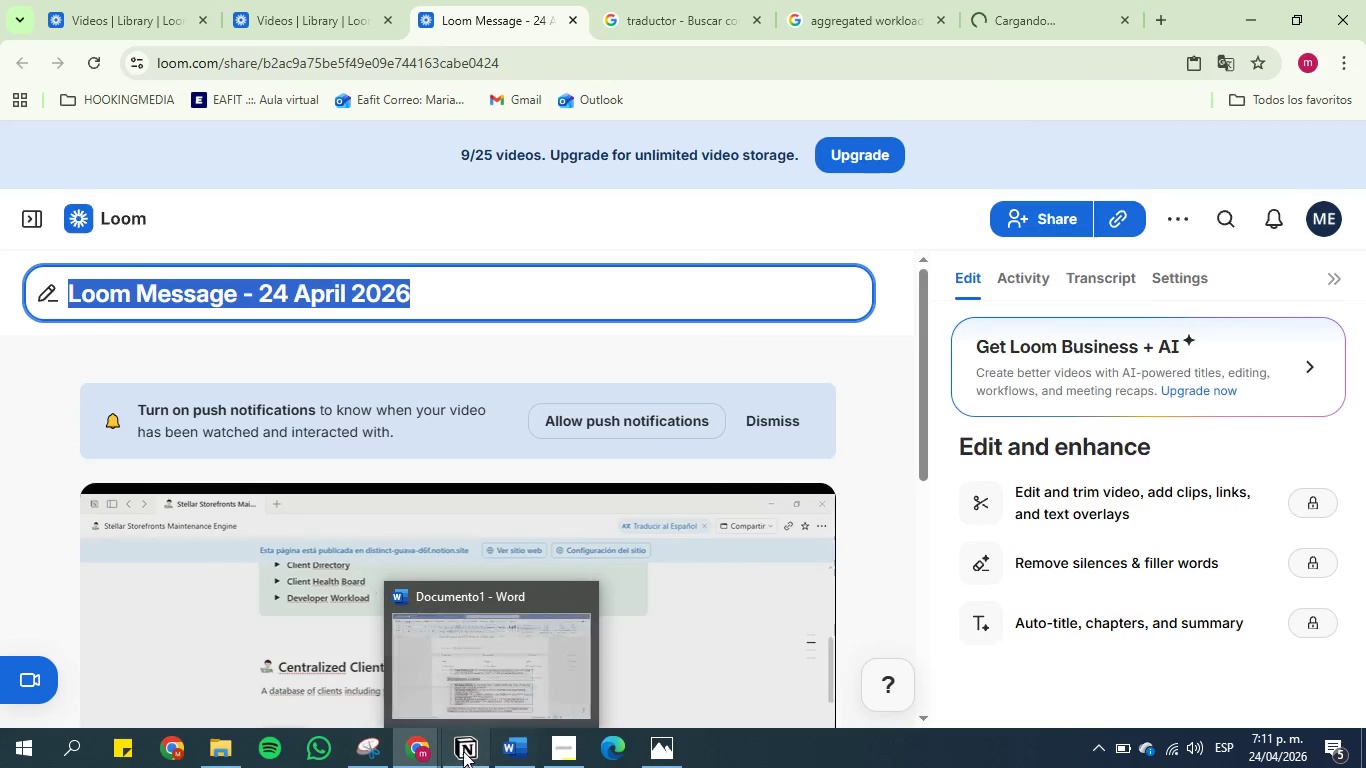 
wait(6.09)
 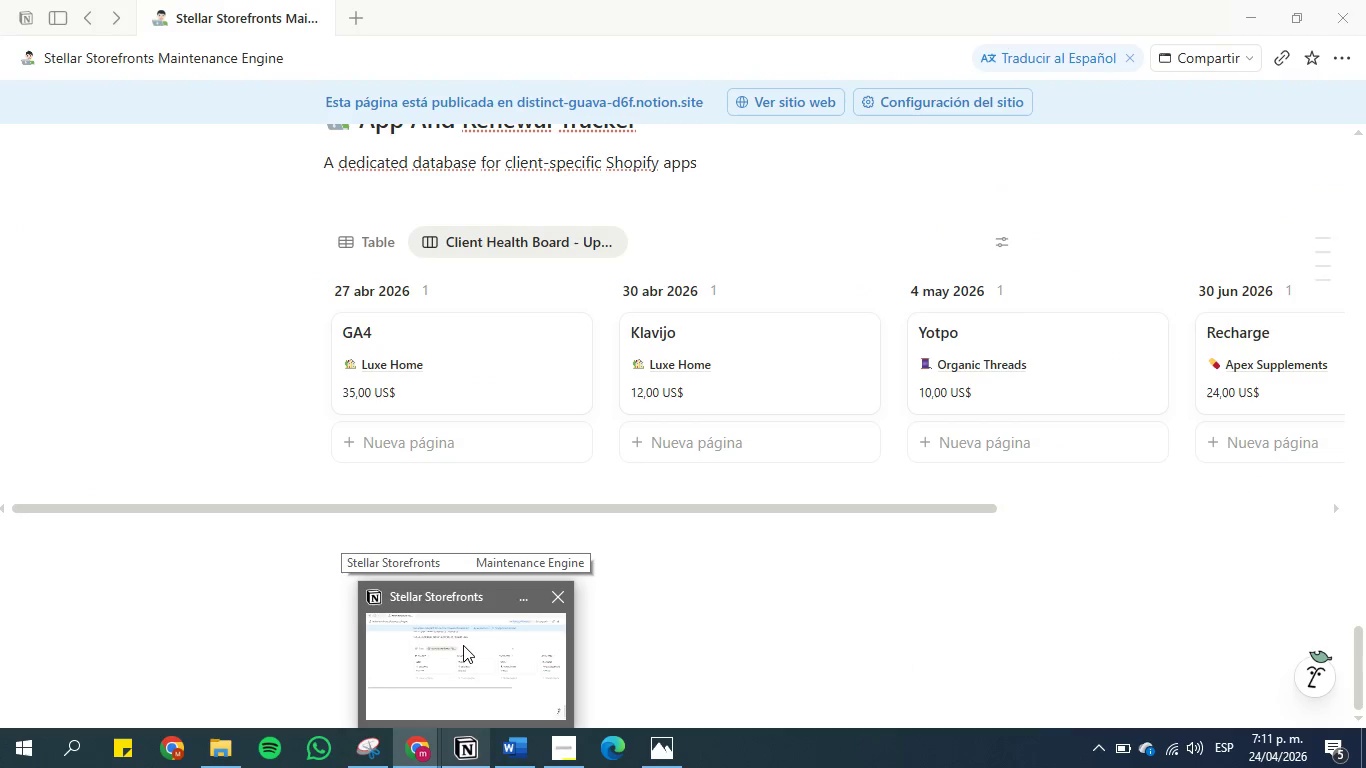 
scroll: coordinate [463, 576], scroll_direction: none, amount: 0.0
 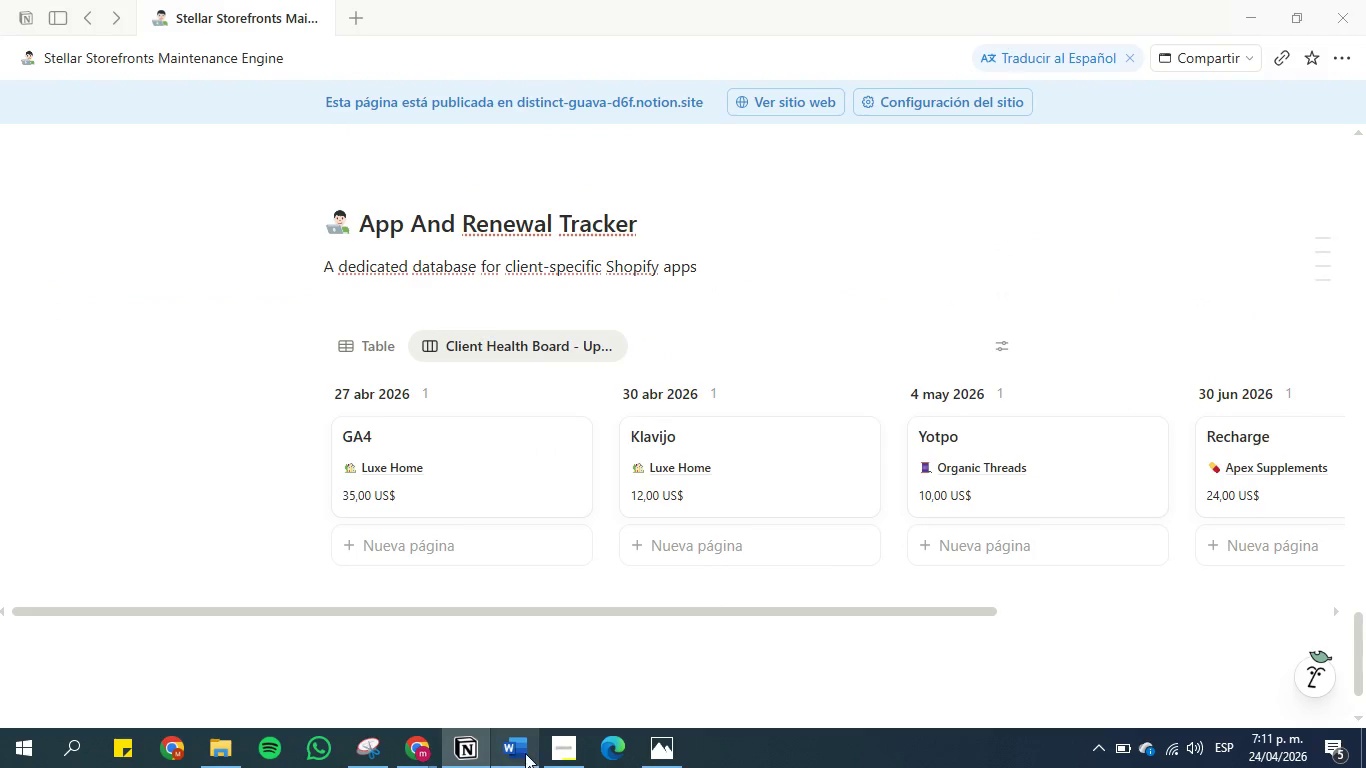 
left_click([525, 749])
 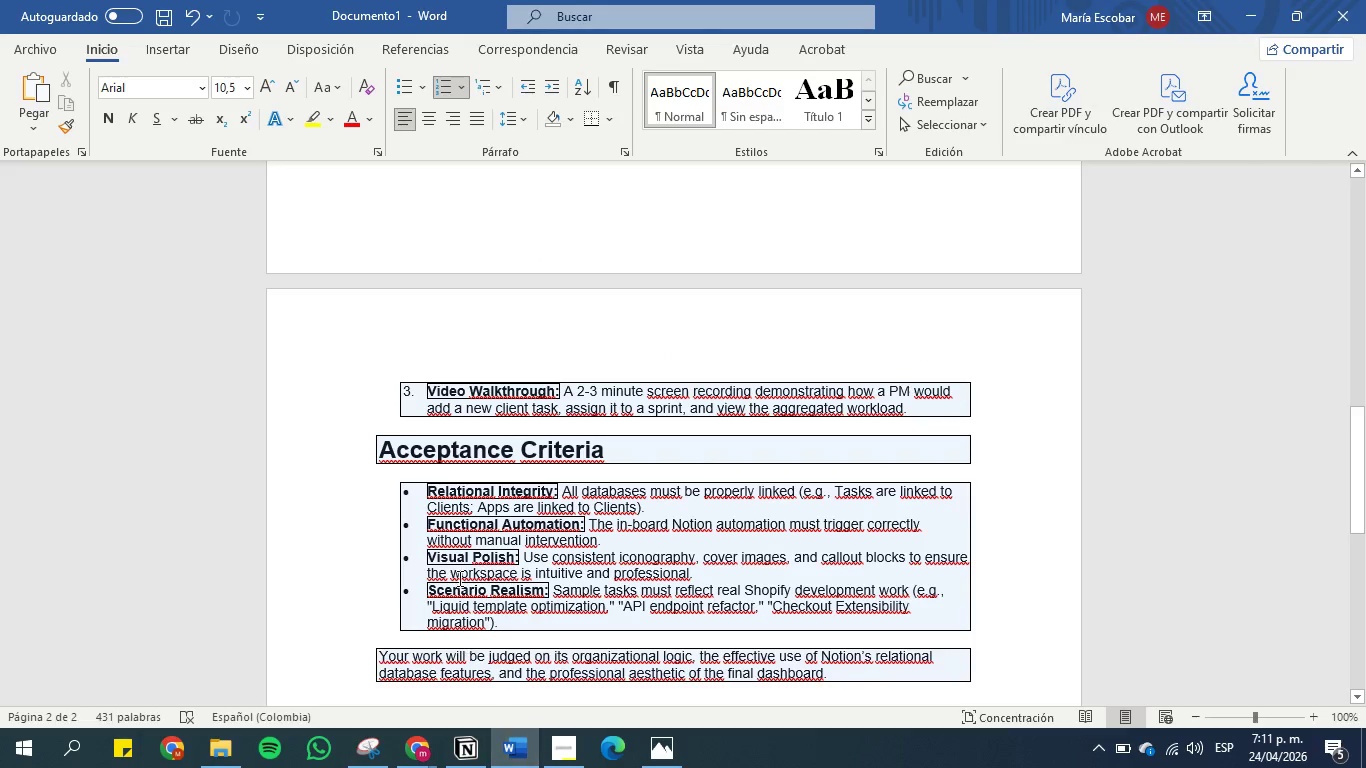 
scroll: coordinate [458, 573], scroll_direction: none, amount: 0.0
 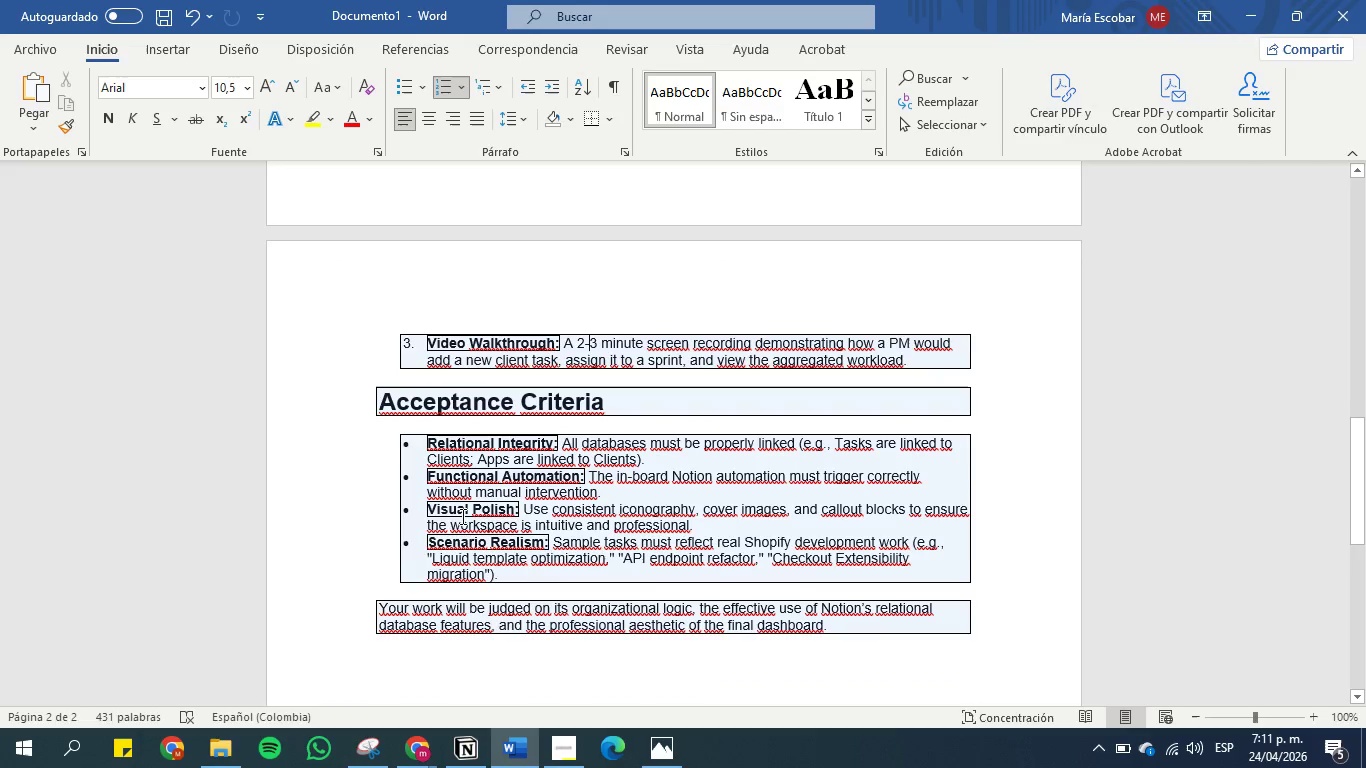 
scroll: coordinate [463, 550], scroll_direction: down, amount: 3.0
 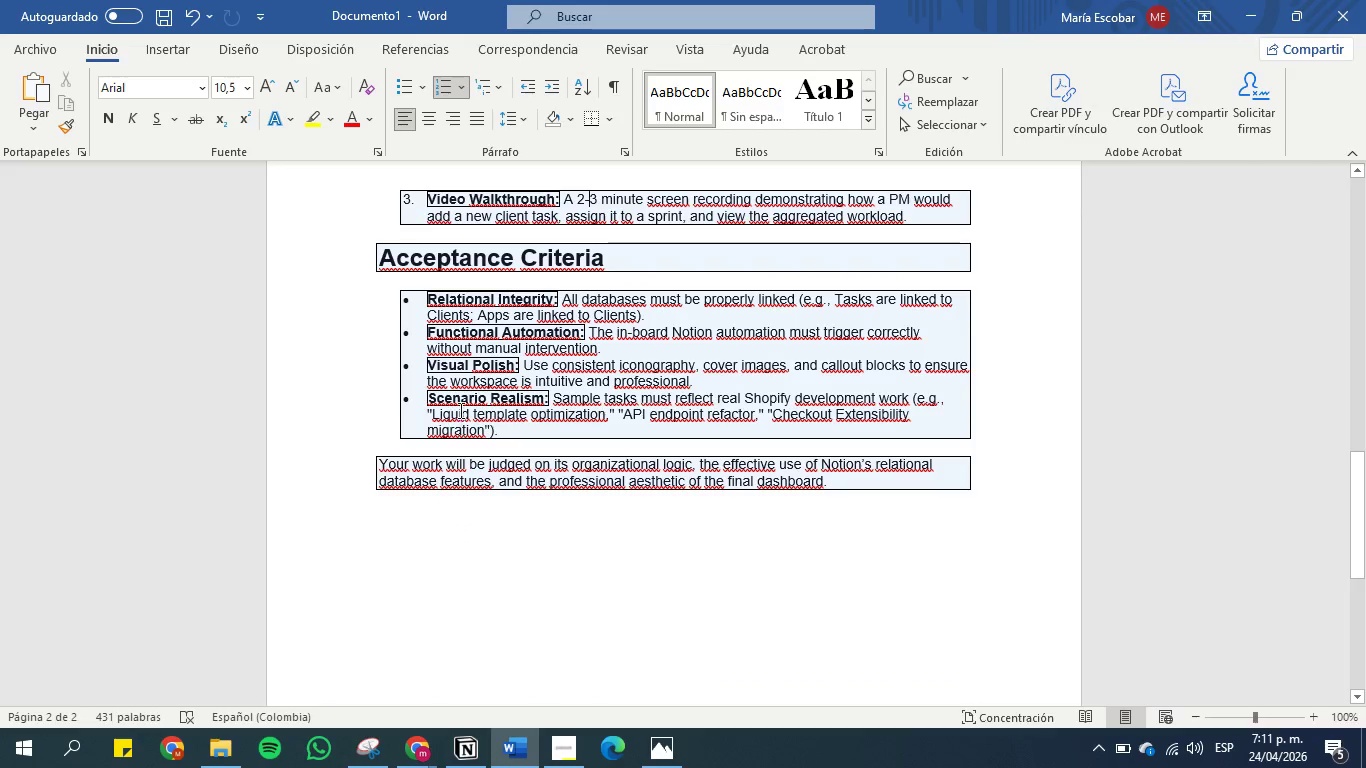 
scroll: coordinate [469, 430], scroll_direction: none, amount: 0.0
 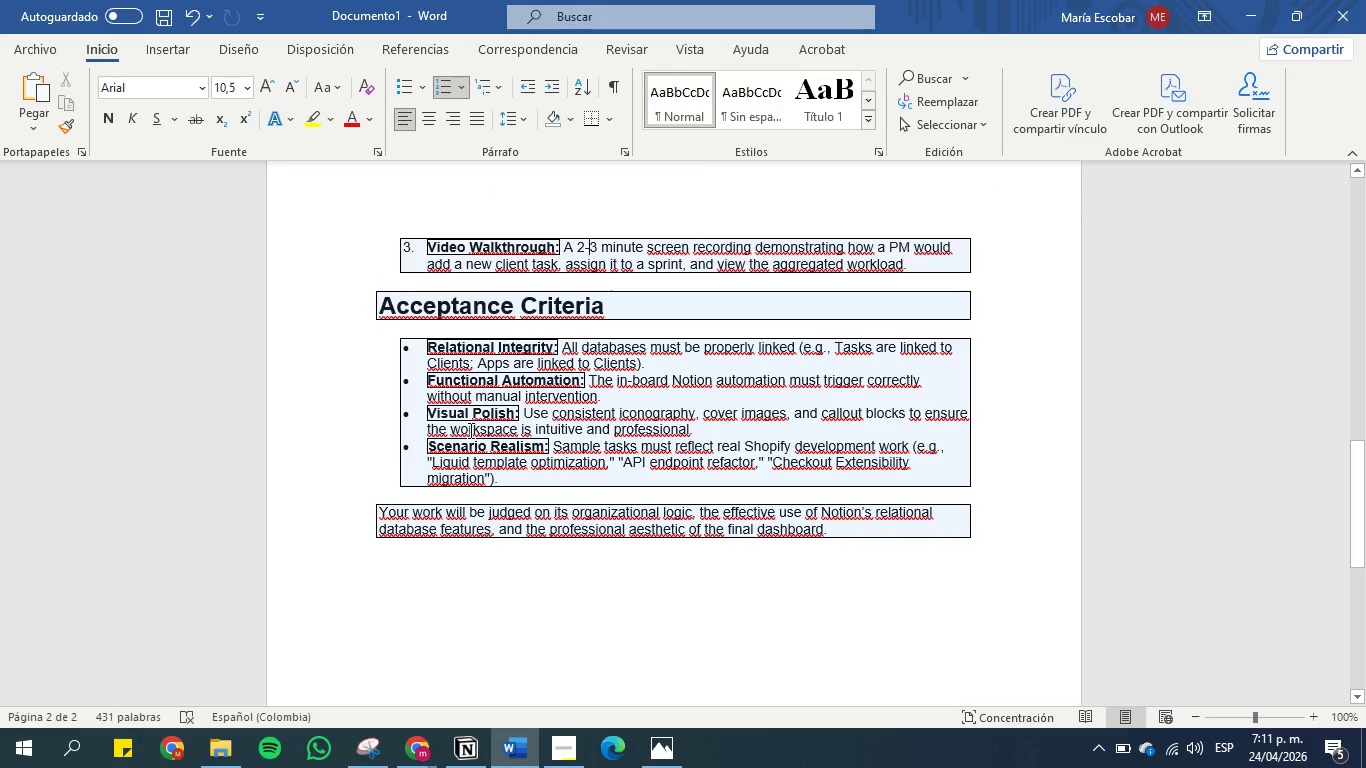 
scroll: coordinate [469, 430], scroll_direction: up, amount: 2.0
 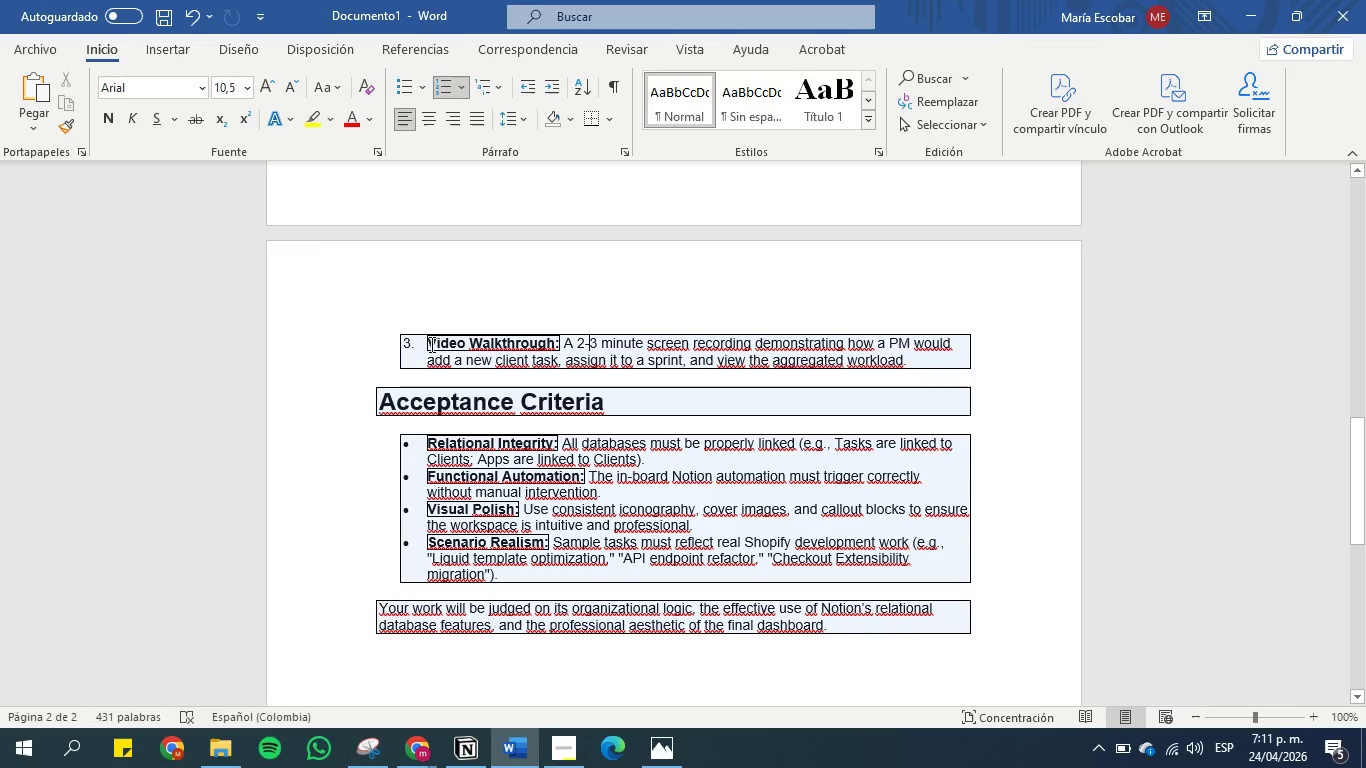 
left_click_drag(start_coordinate=[426, 344], to_coordinate=[537, 337])
 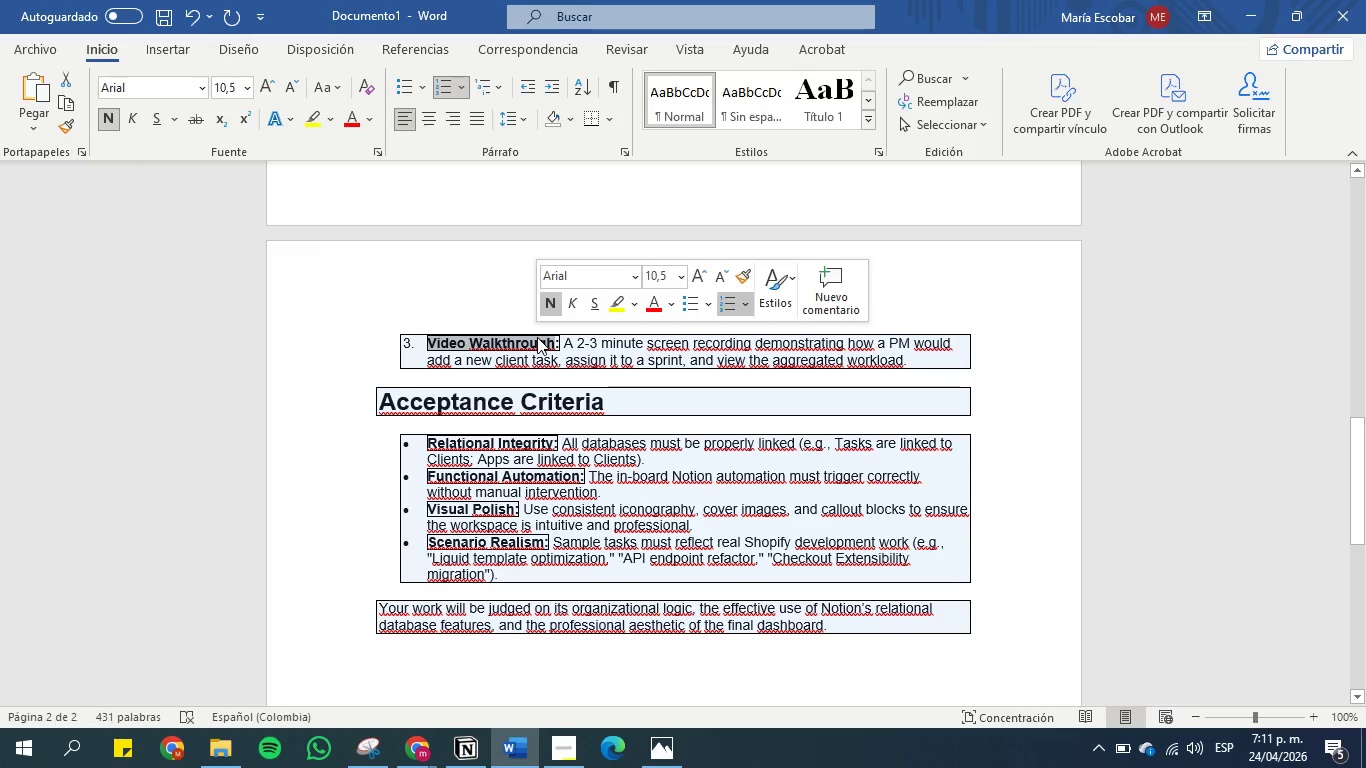 
key(Control+C)
 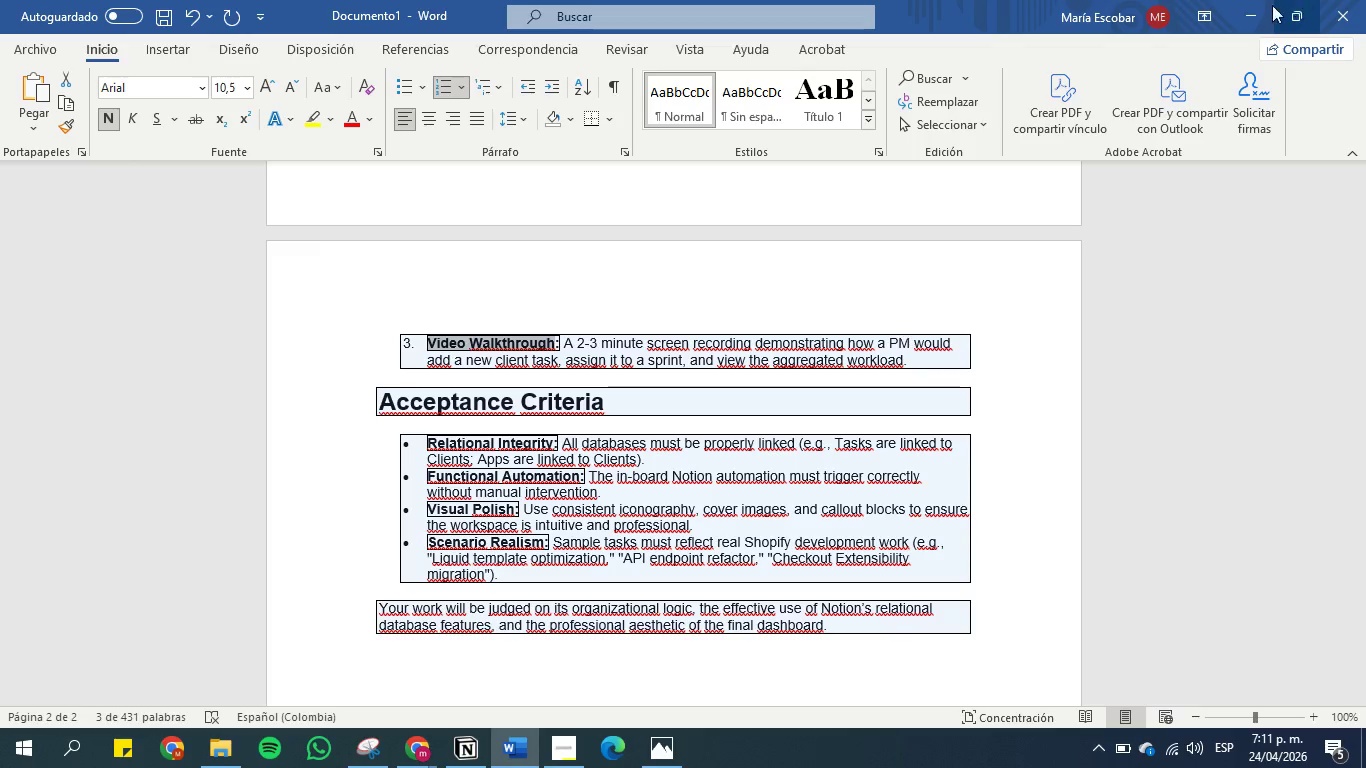 
left_click([1243, 7])
 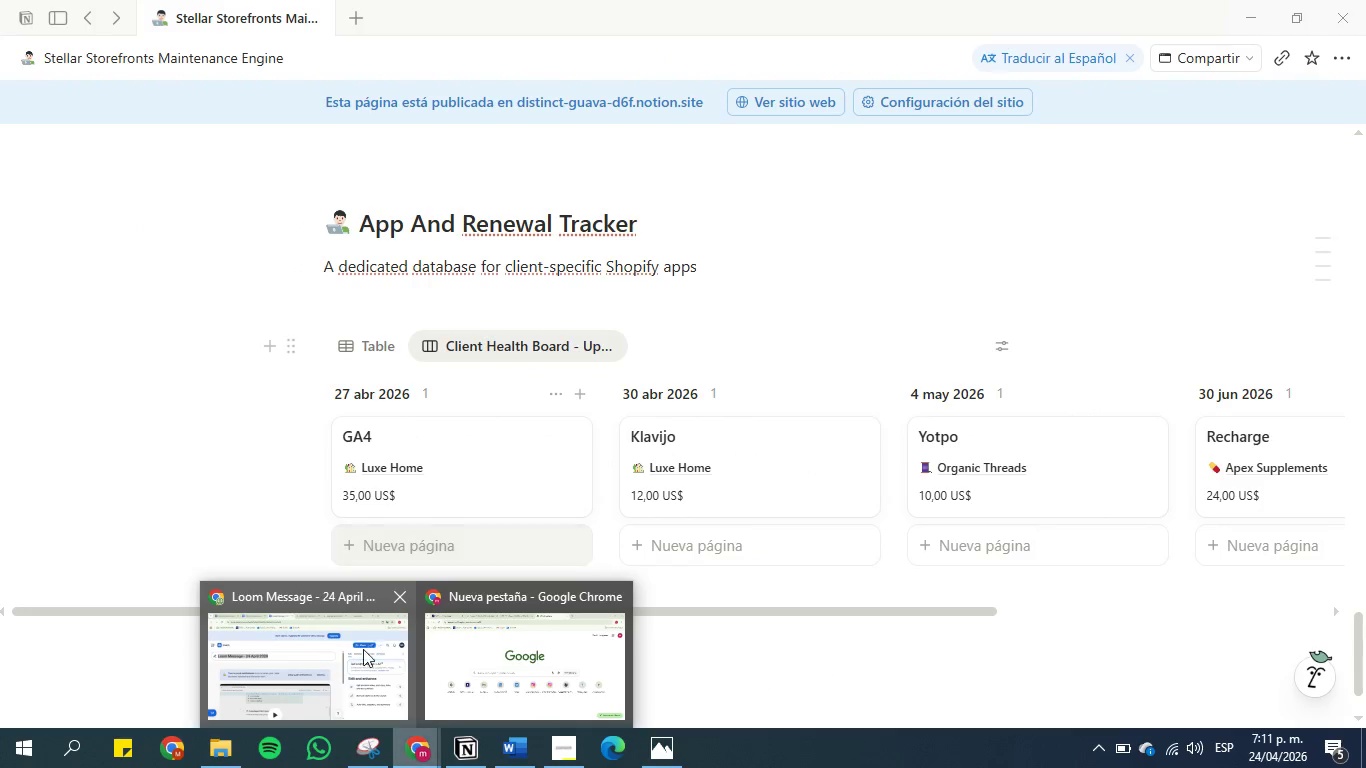 
left_click([319, 659])
 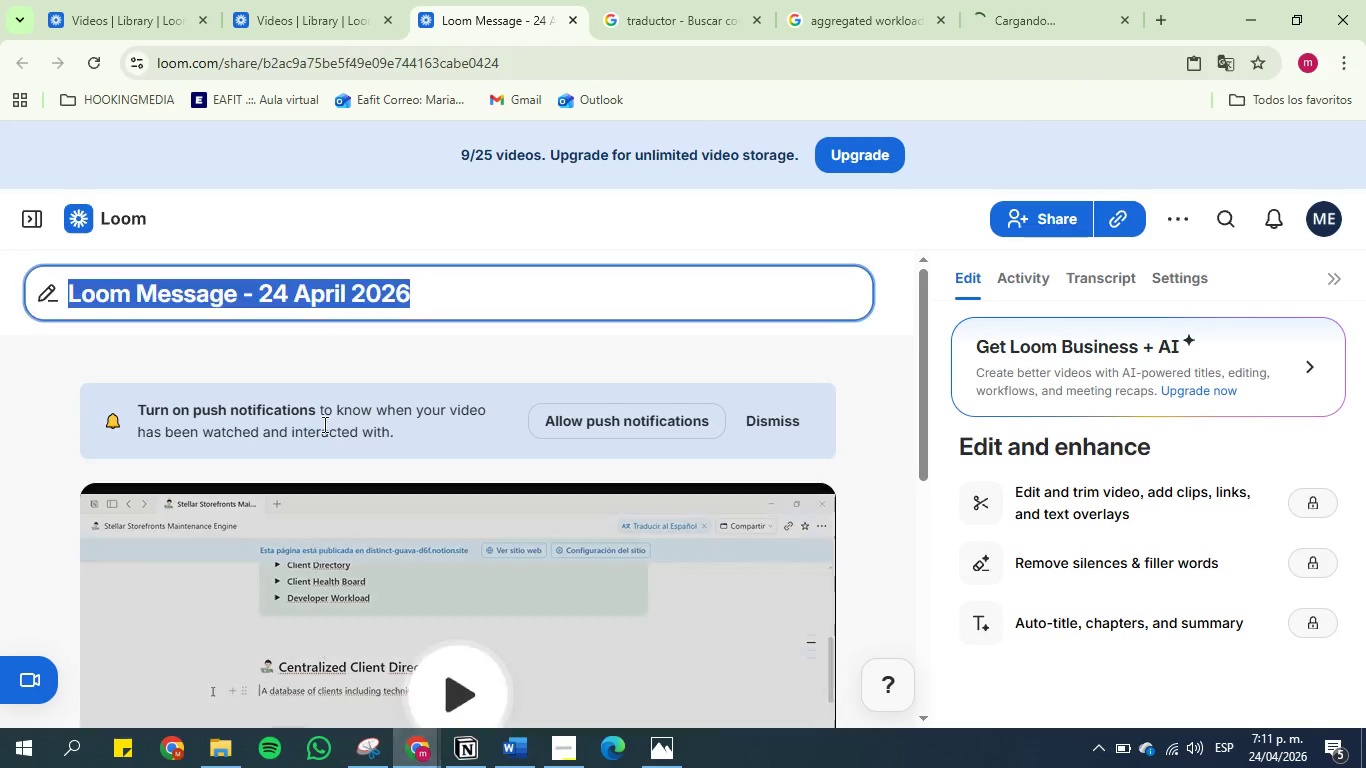 
key(Control+V)
 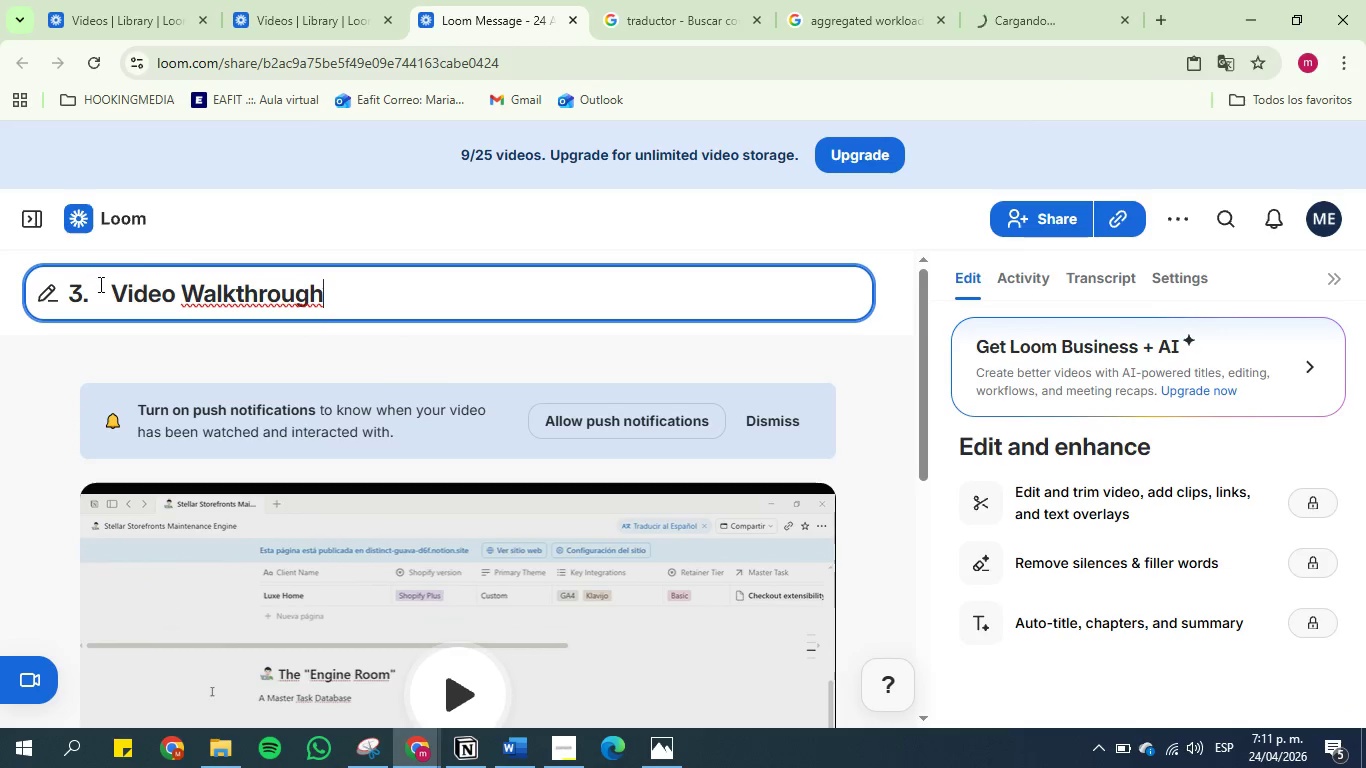 
left_click_drag(start_coordinate=[110, 288], to_coordinate=[12, 287])
 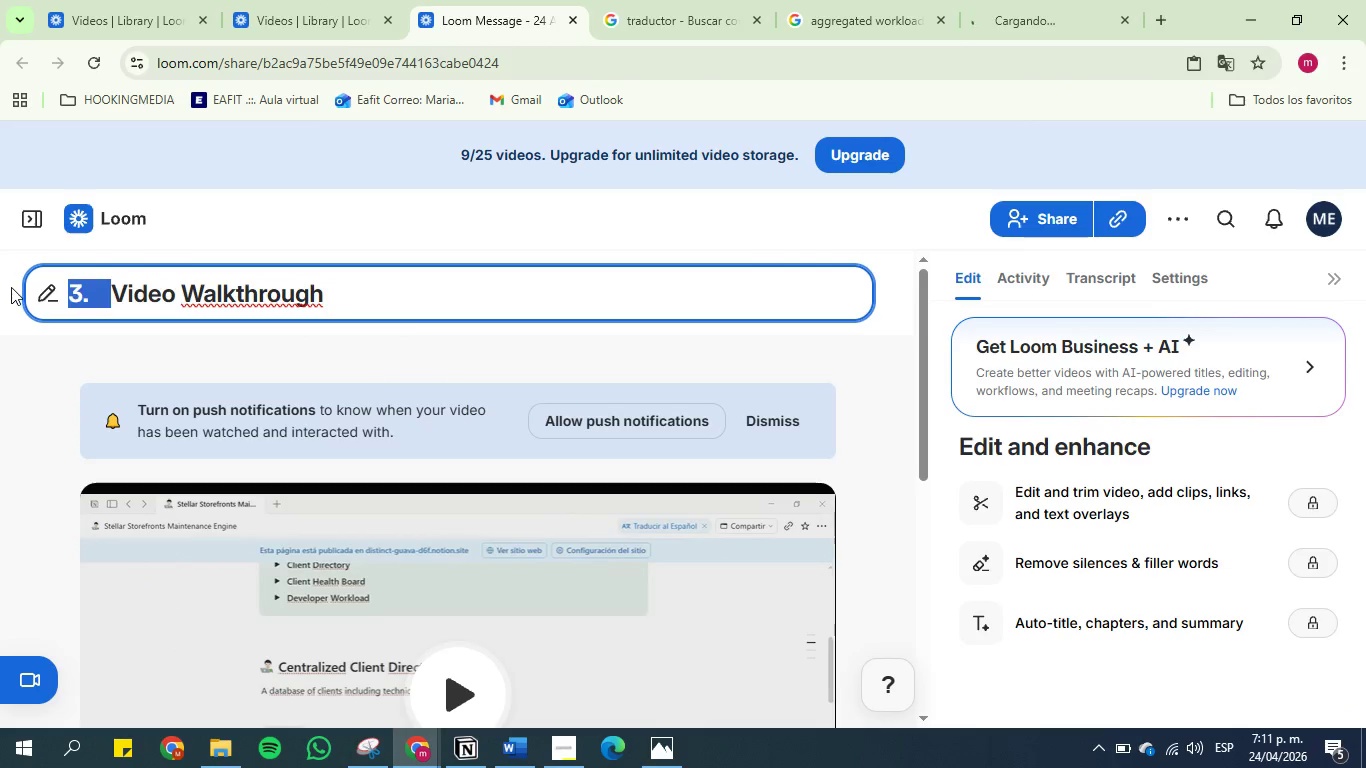 
key(Backspace)
 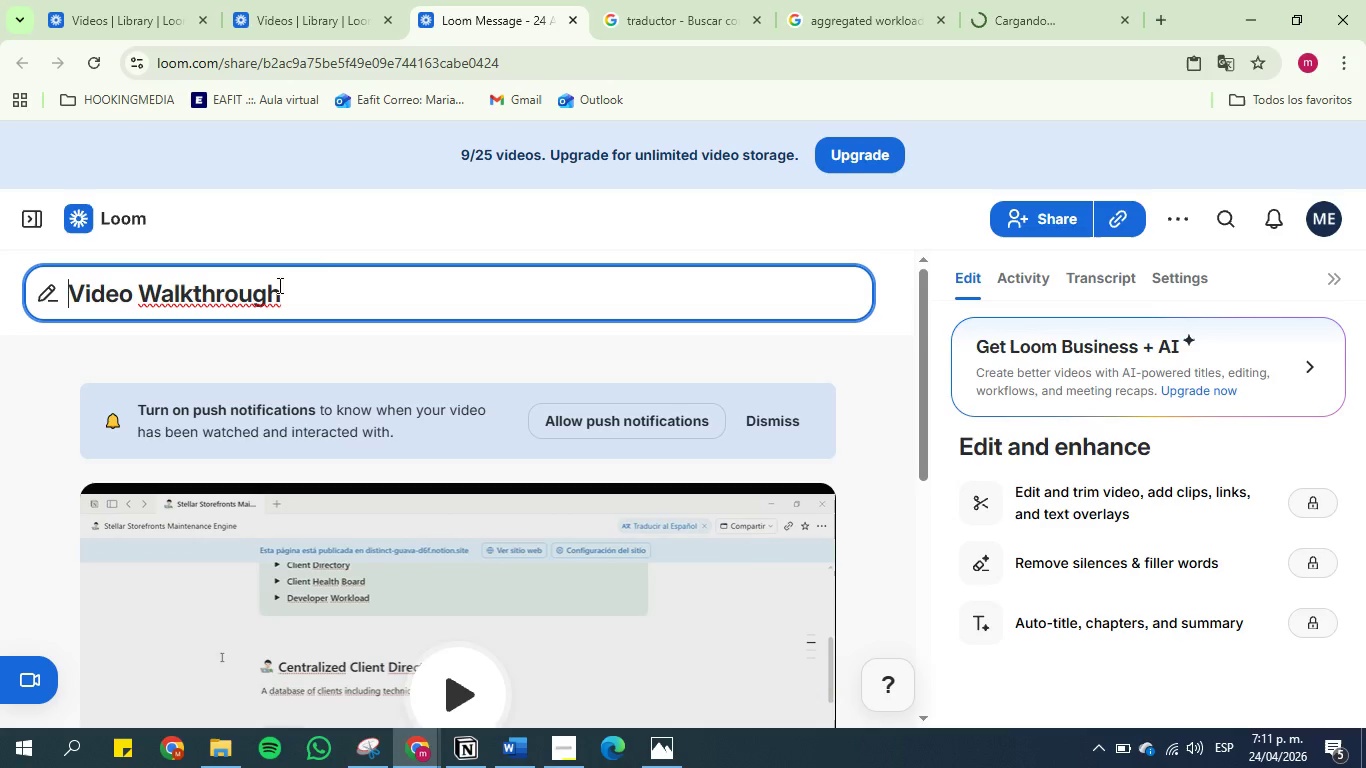 
left_click([327, 290])
 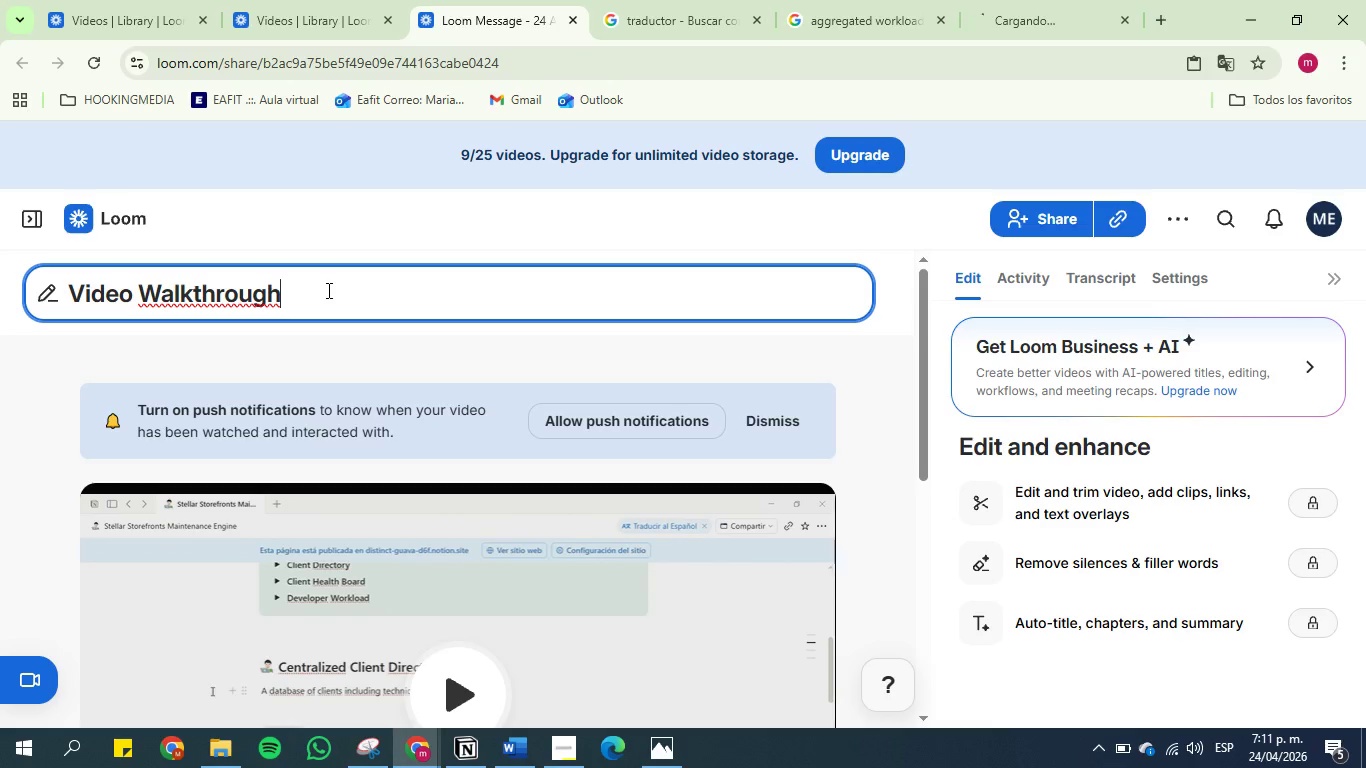 
key(Space)
 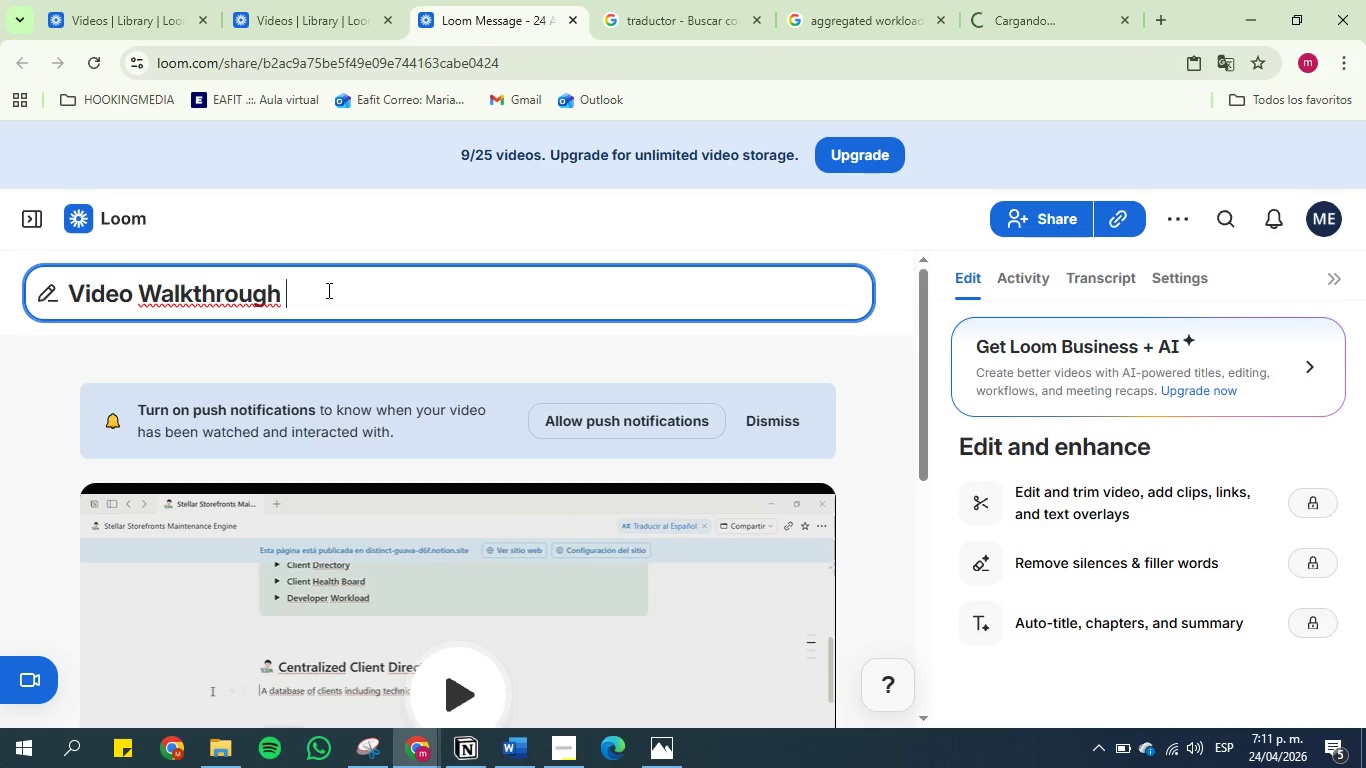 
key(Minus)
 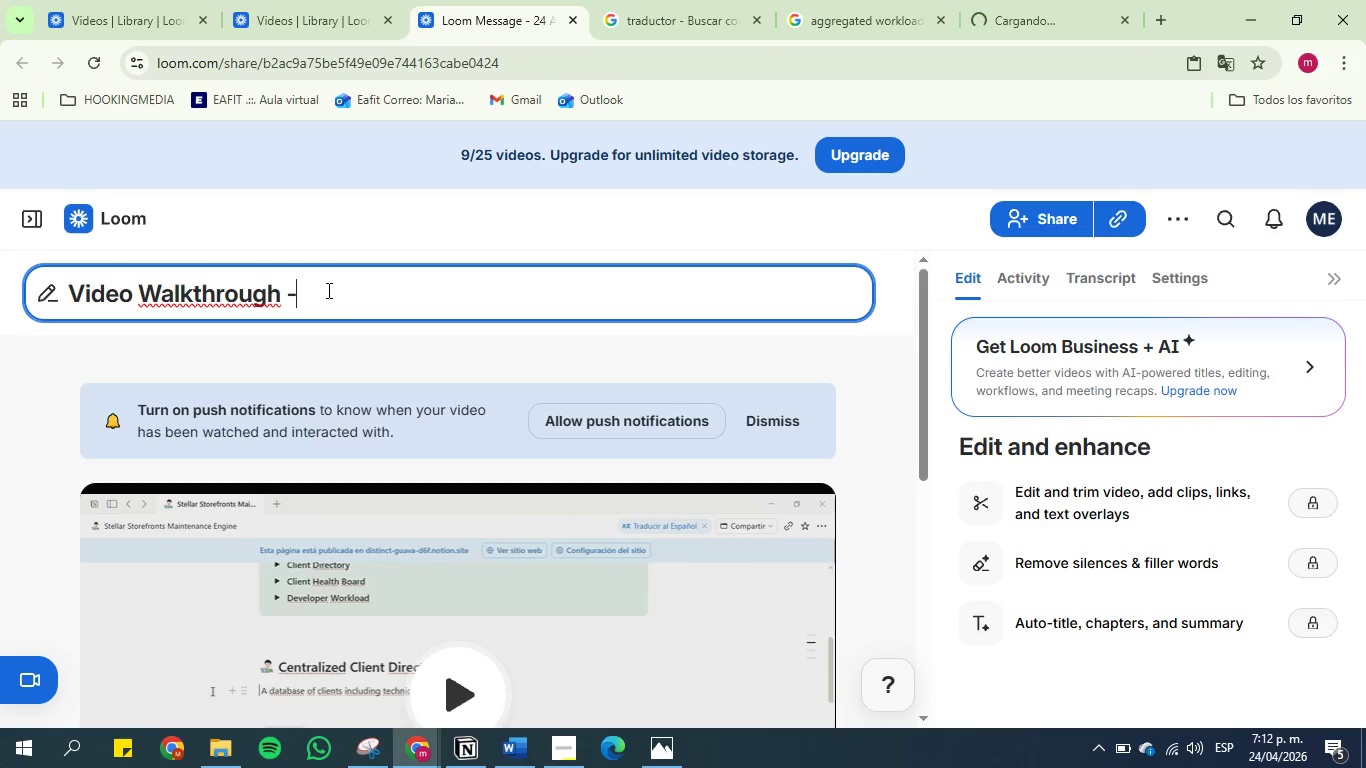 
key(Space)
 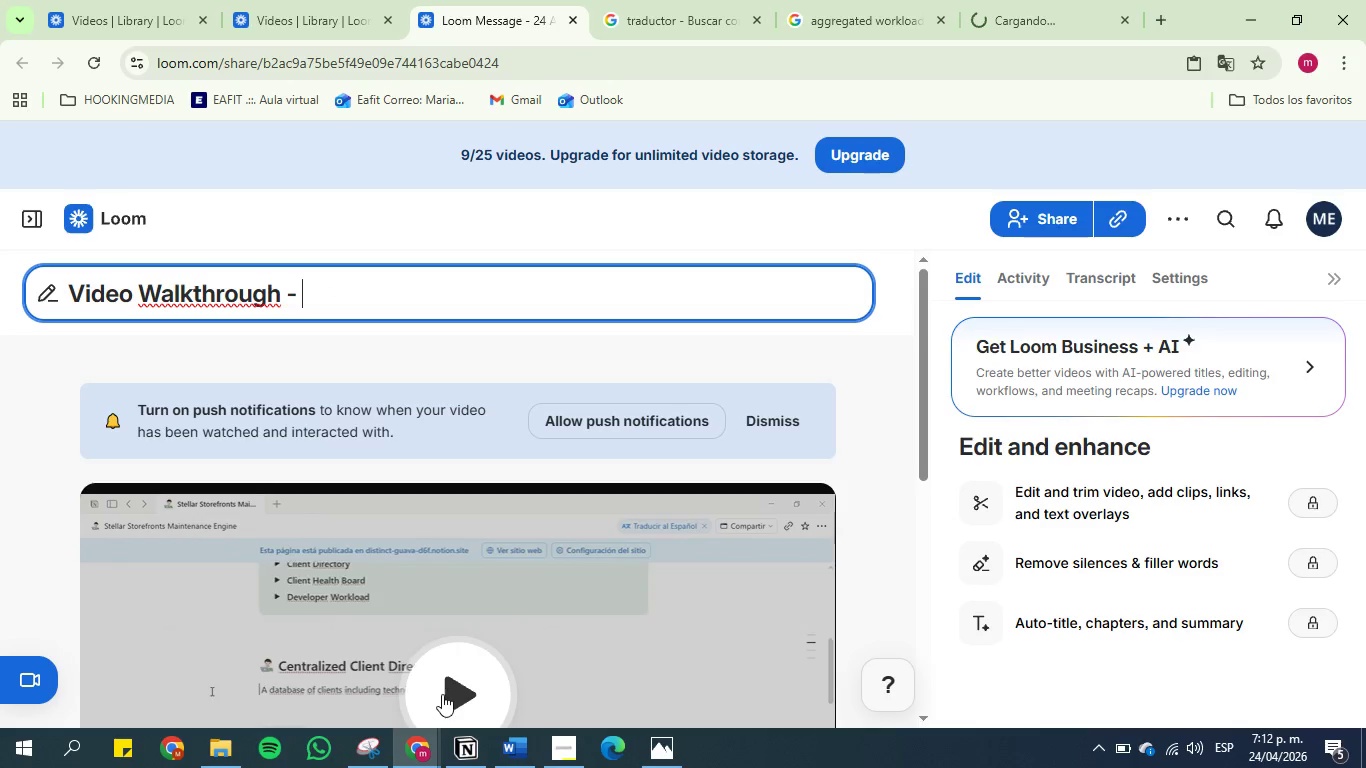 
left_click([471, 746])
 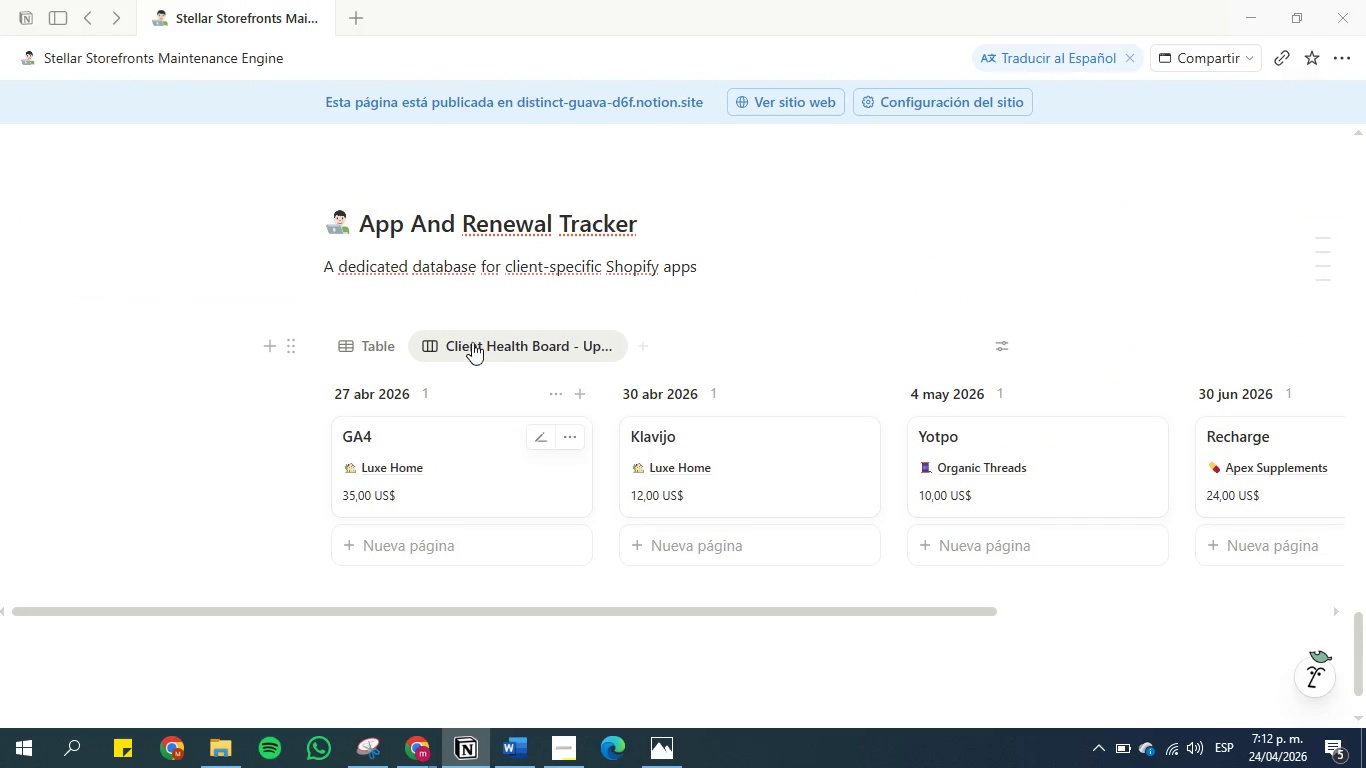 
scroll: coordinate [525, 364], scroll_direction: up, amount: 44.0
 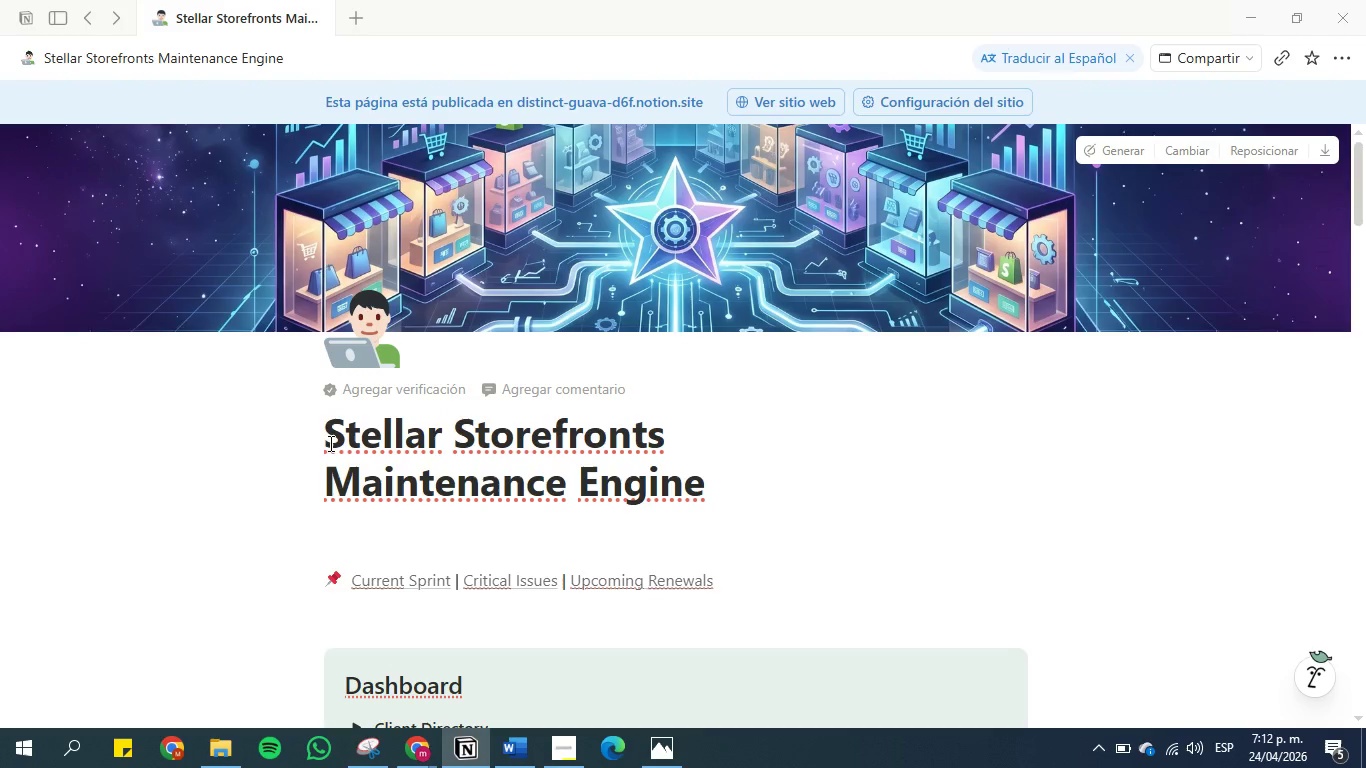 
left_click_drag(start_coordinate=[326, 440], to_coordinate=[692, 498])
 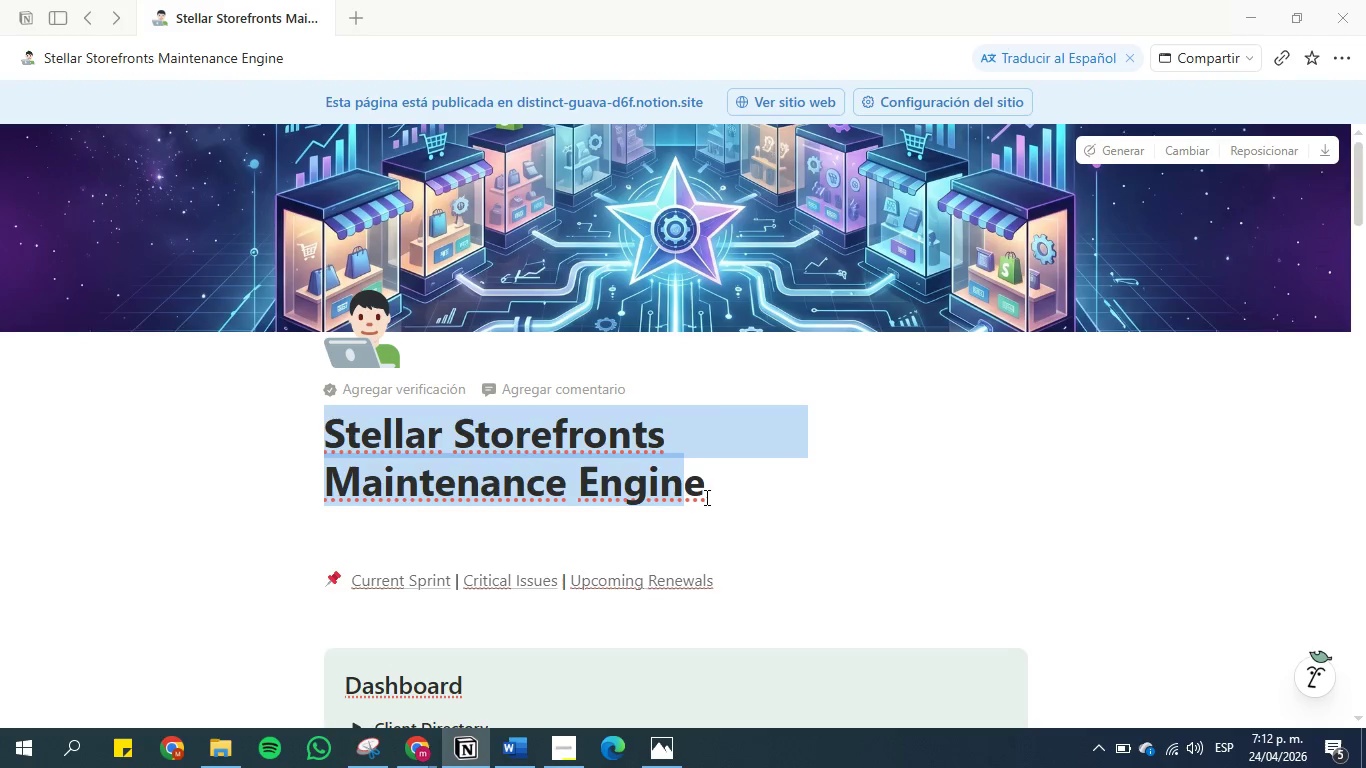 
left_click([713, 496])
 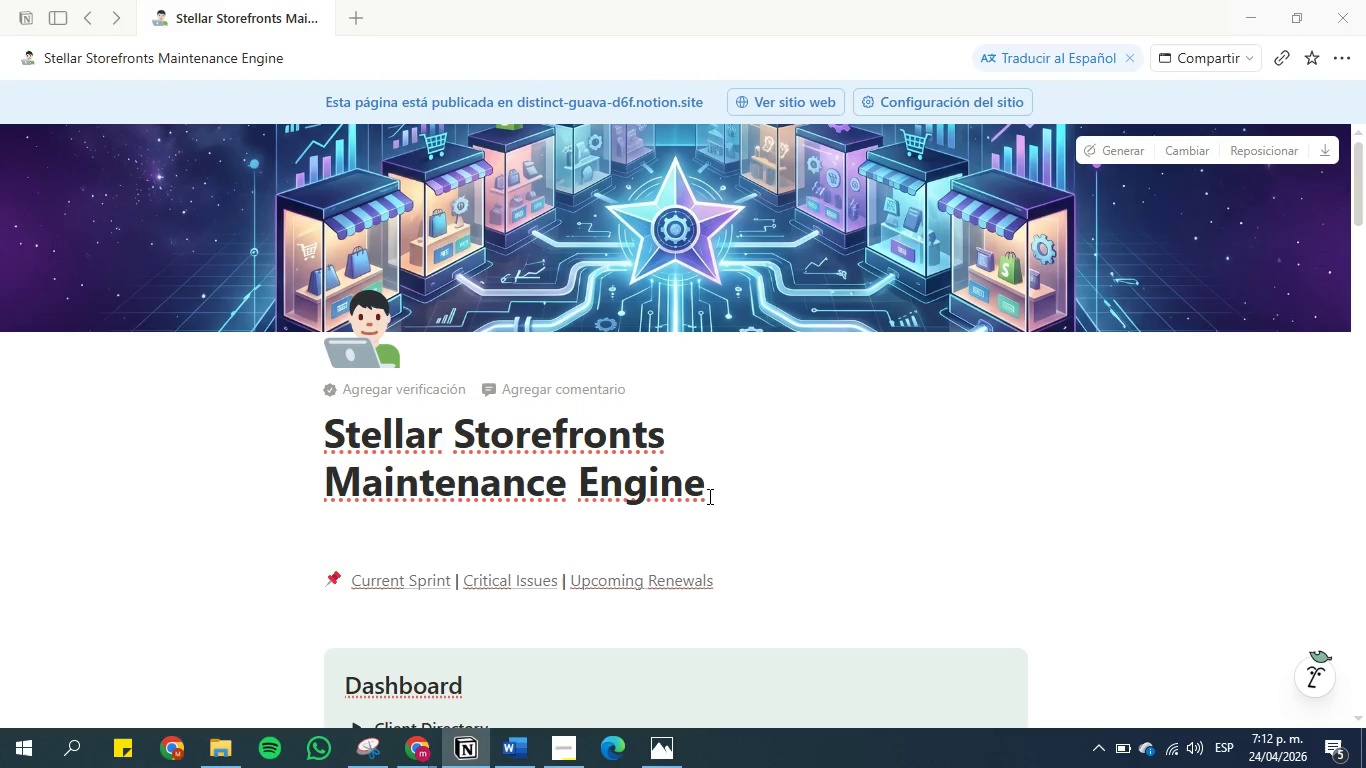 
left_click_drag(start_coordinate=[713, 496], to_coordinate=[347, 438])
 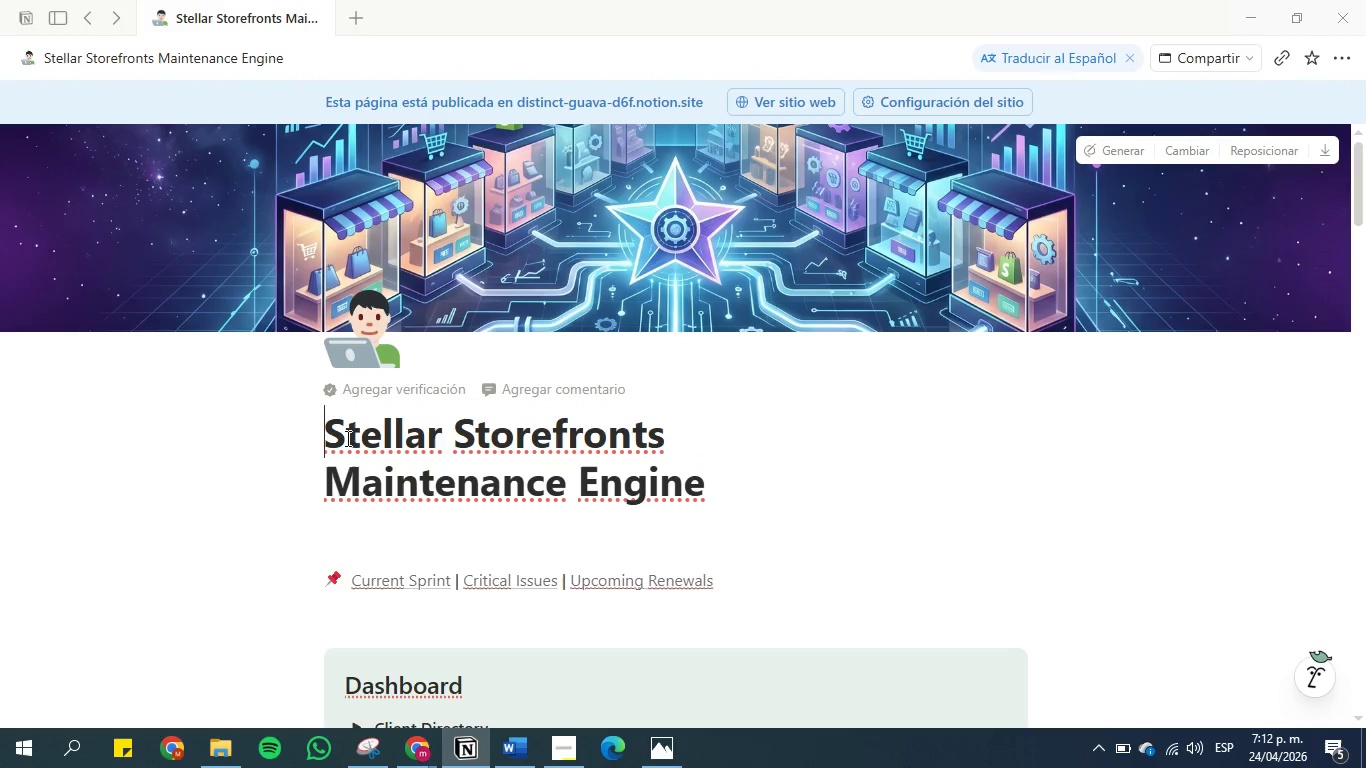 
key(Control+C)
 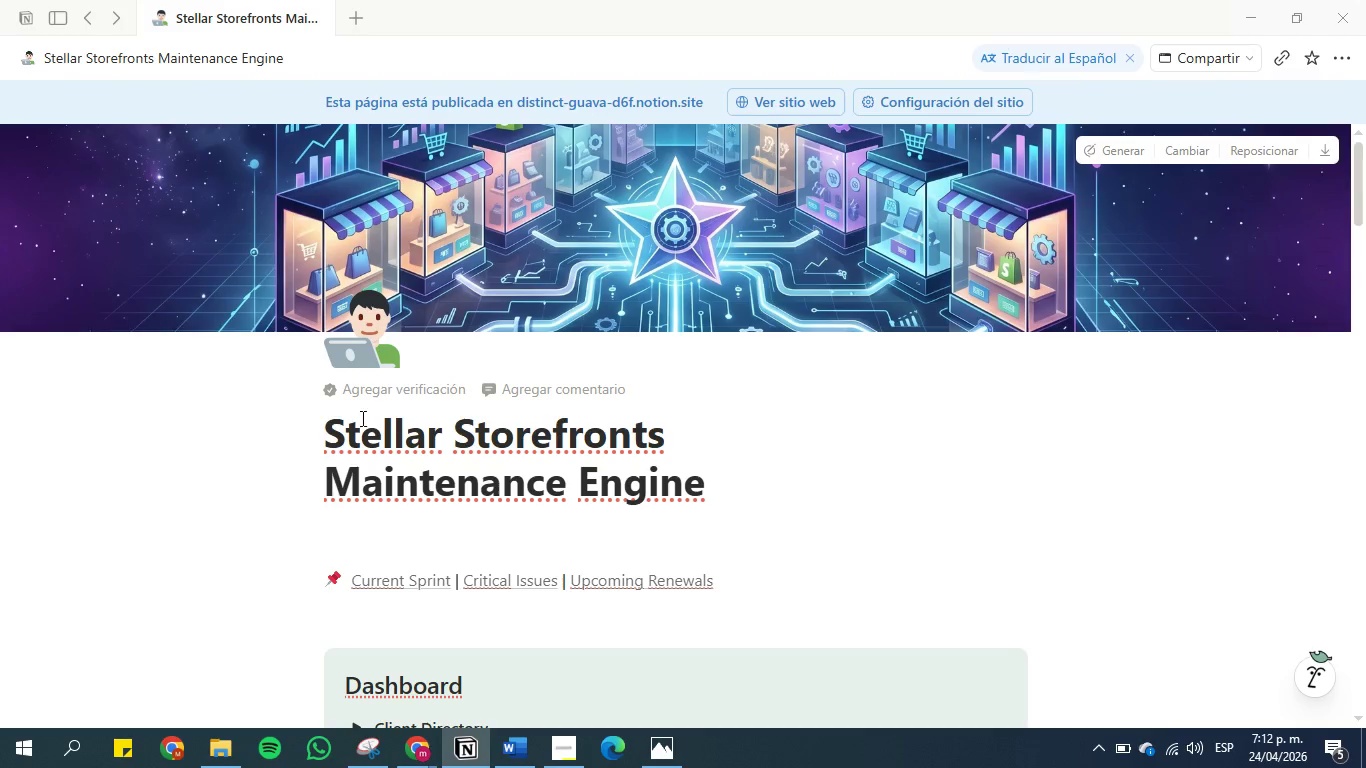 
left_click_drag(start_coordinate=[318, 427], to_coordinate=[735, 479])
 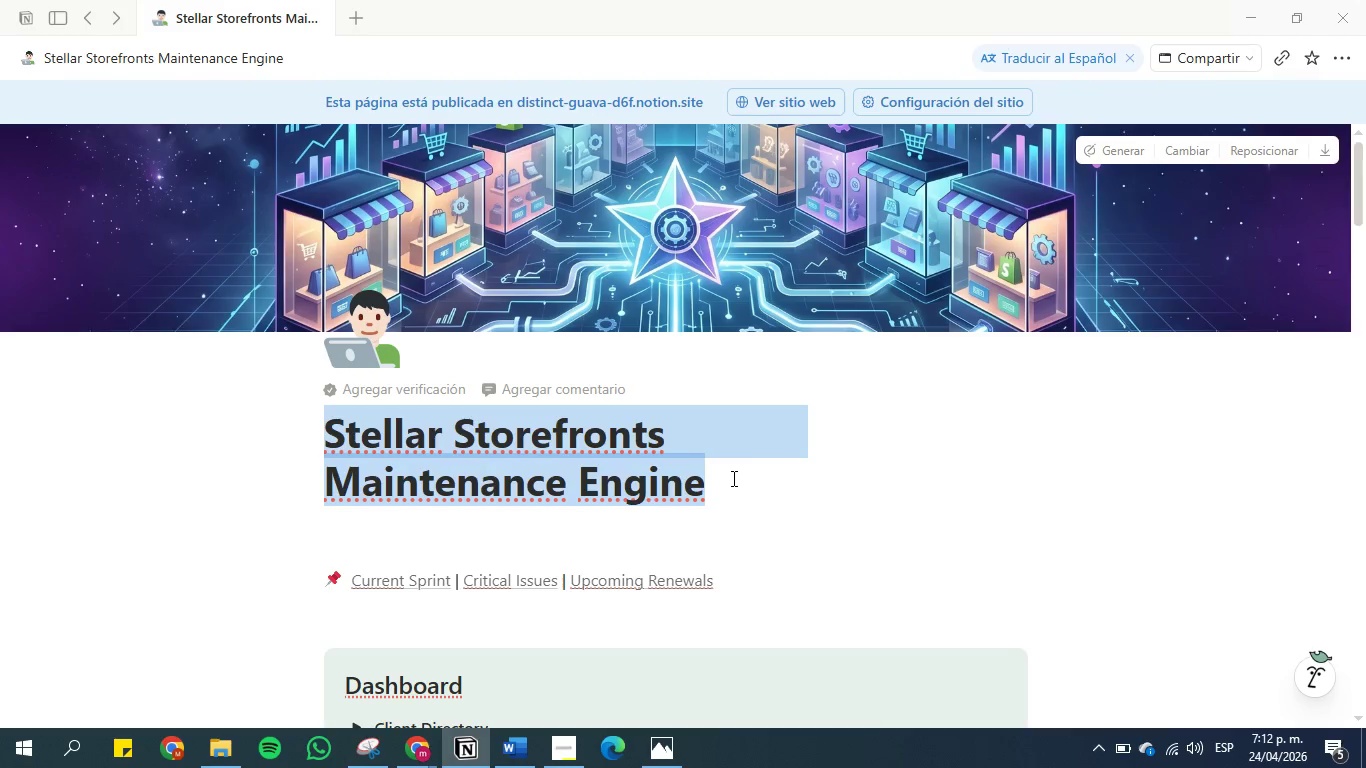 
key(Control+C)
 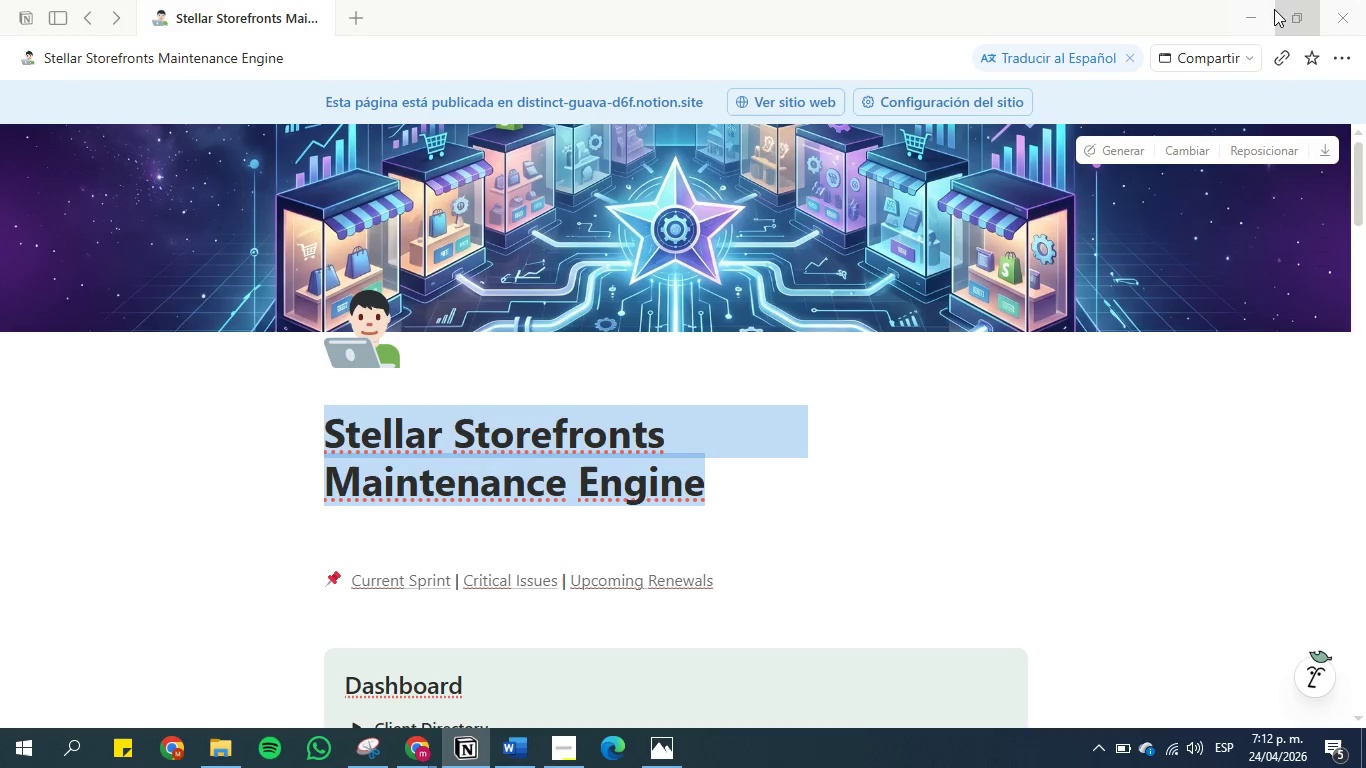 
left_click([1248, 10])
 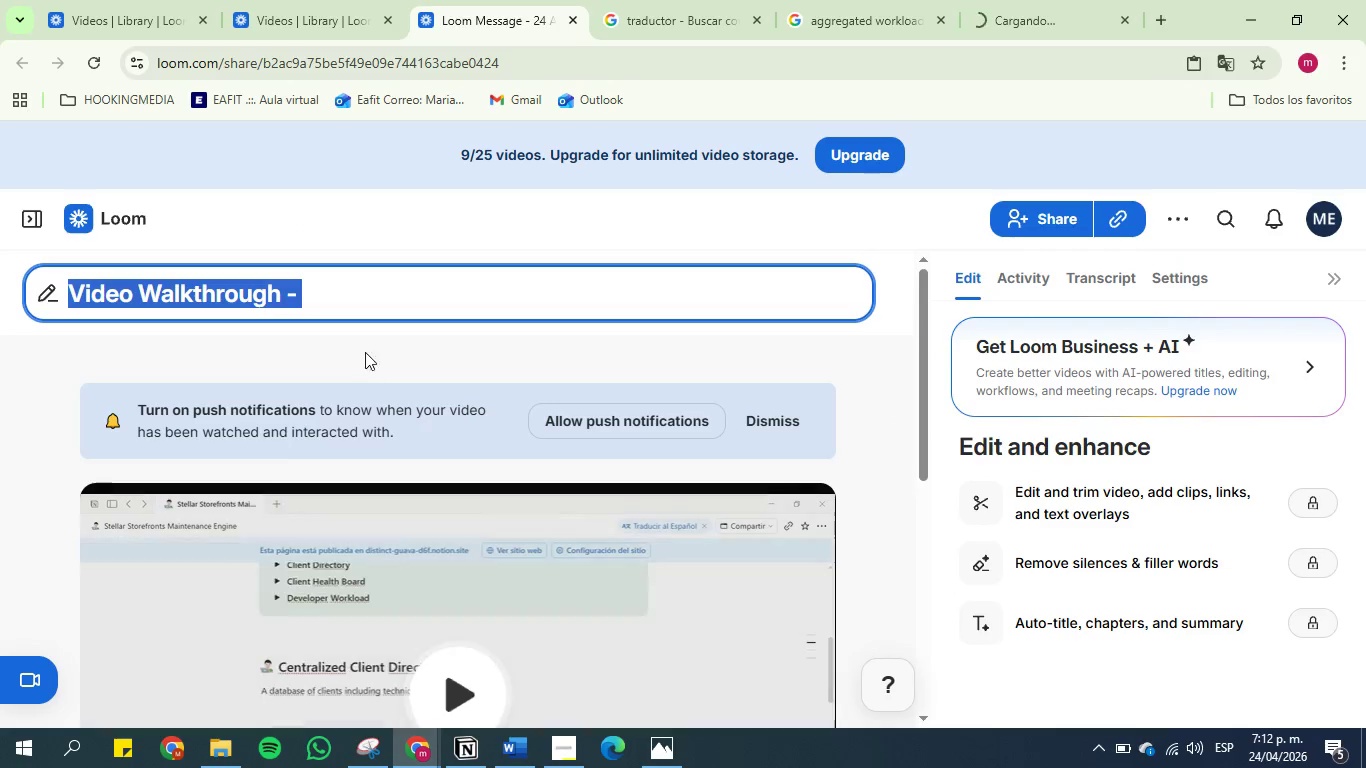 
left_click([381, 294])
 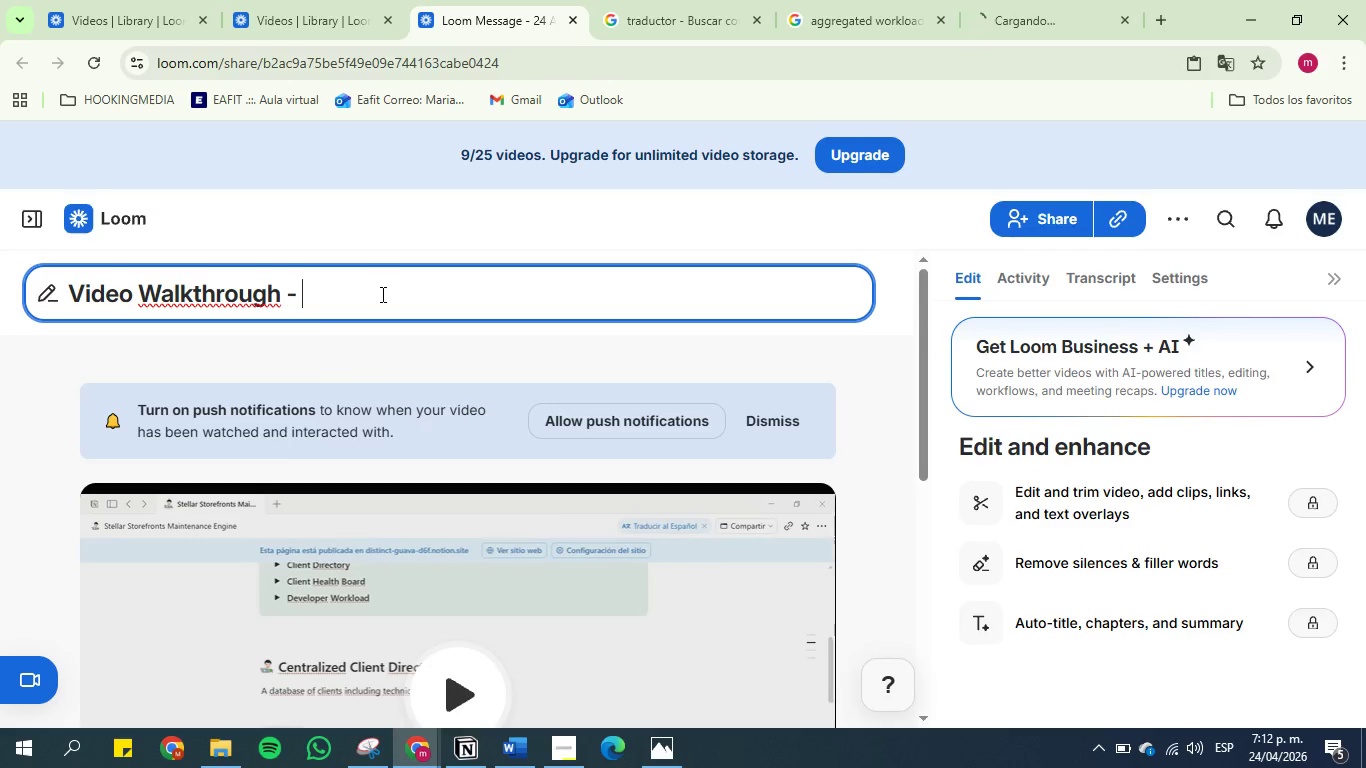 
key(Control+V)
 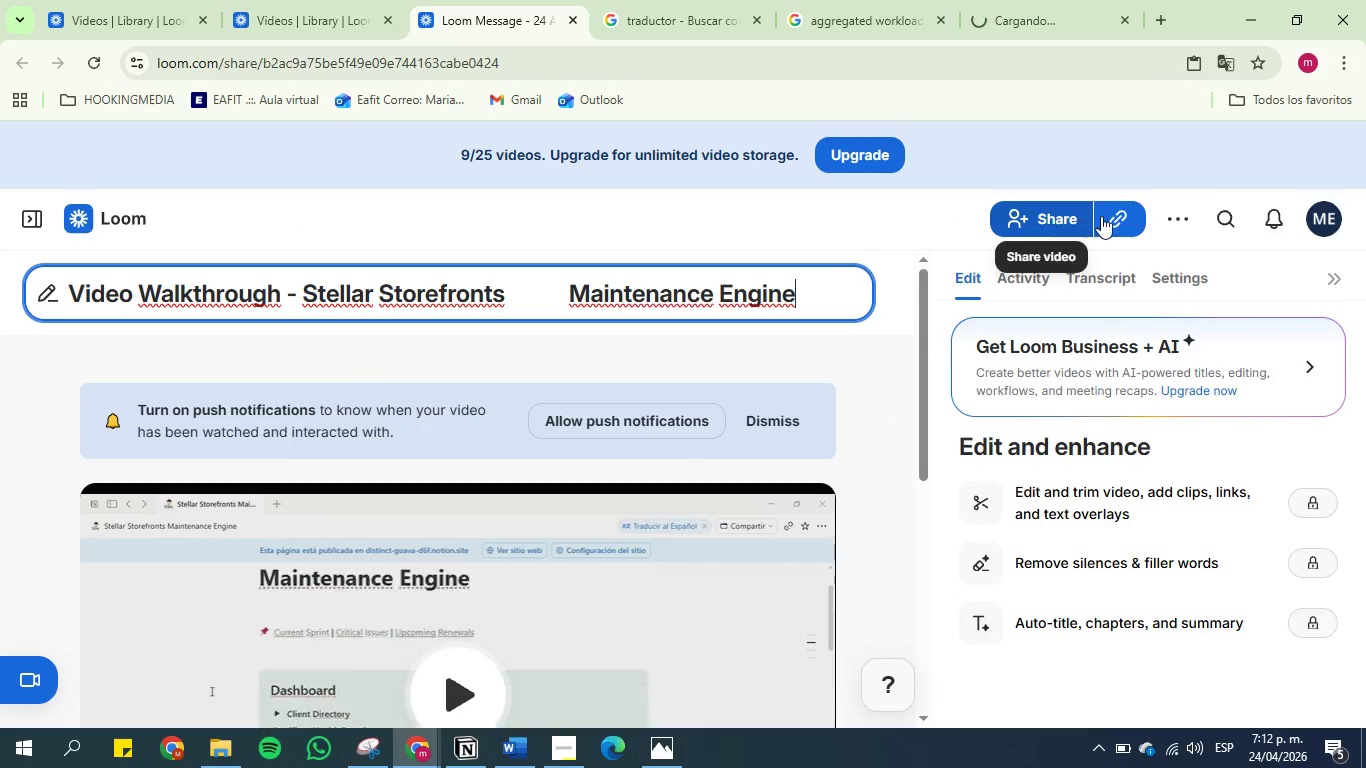 
left_click([1115, 217])
 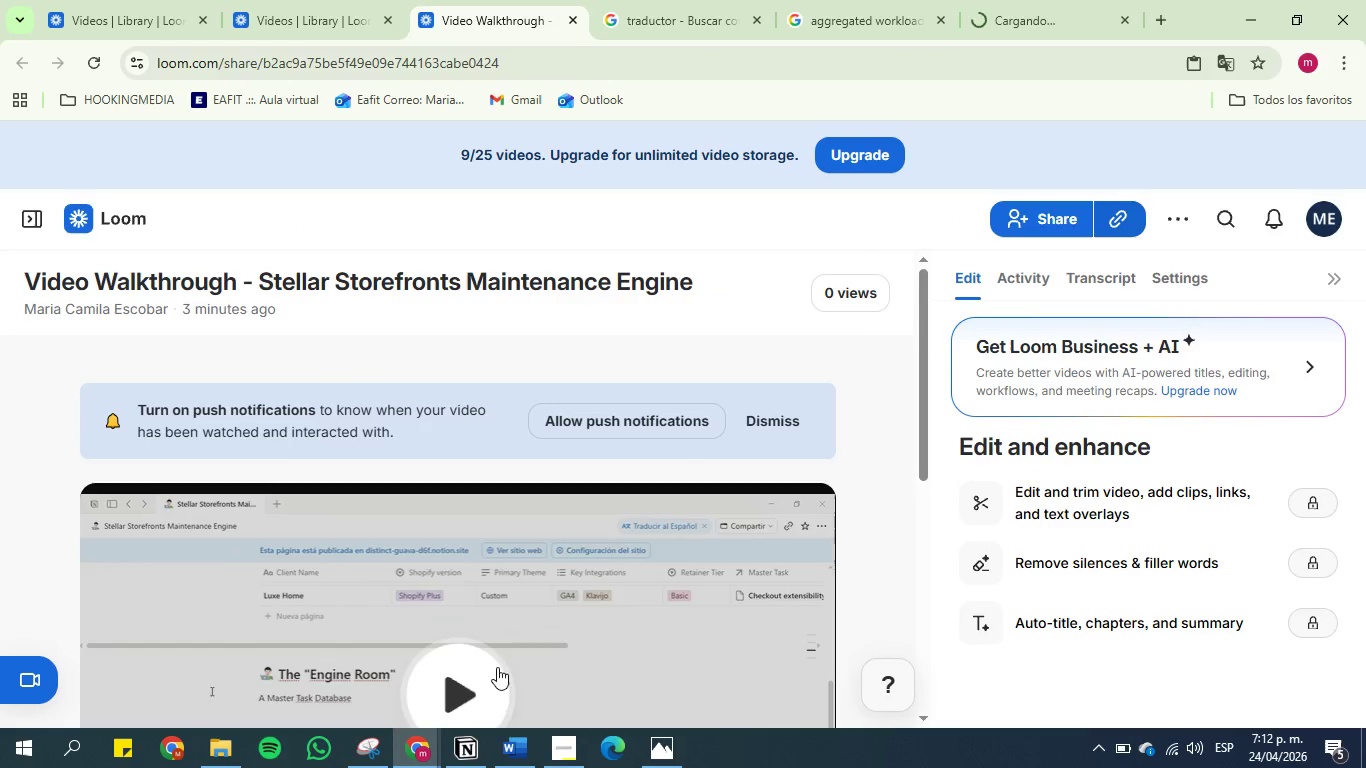 
left_click([513, 751])
 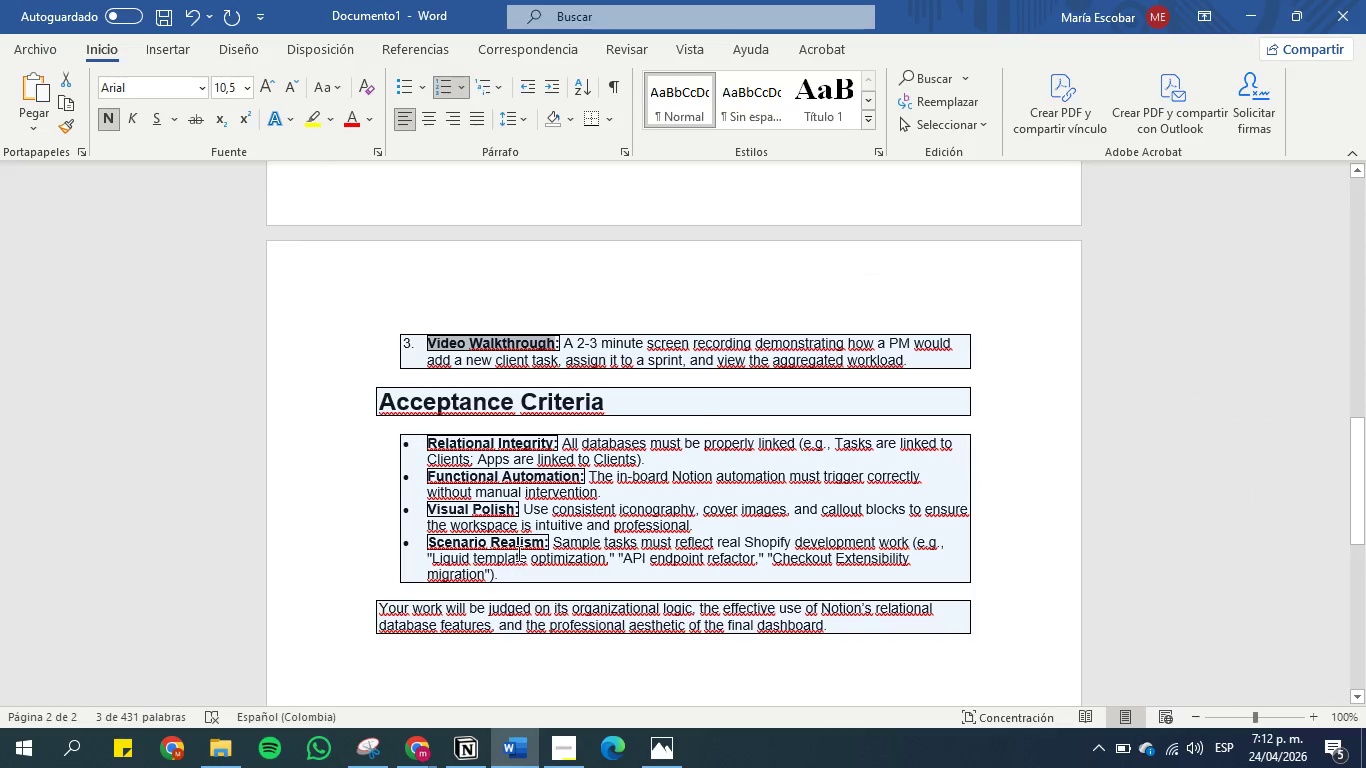 
scroll: coordinate [523, 542], scroll_direction: down, amount: 1.0
 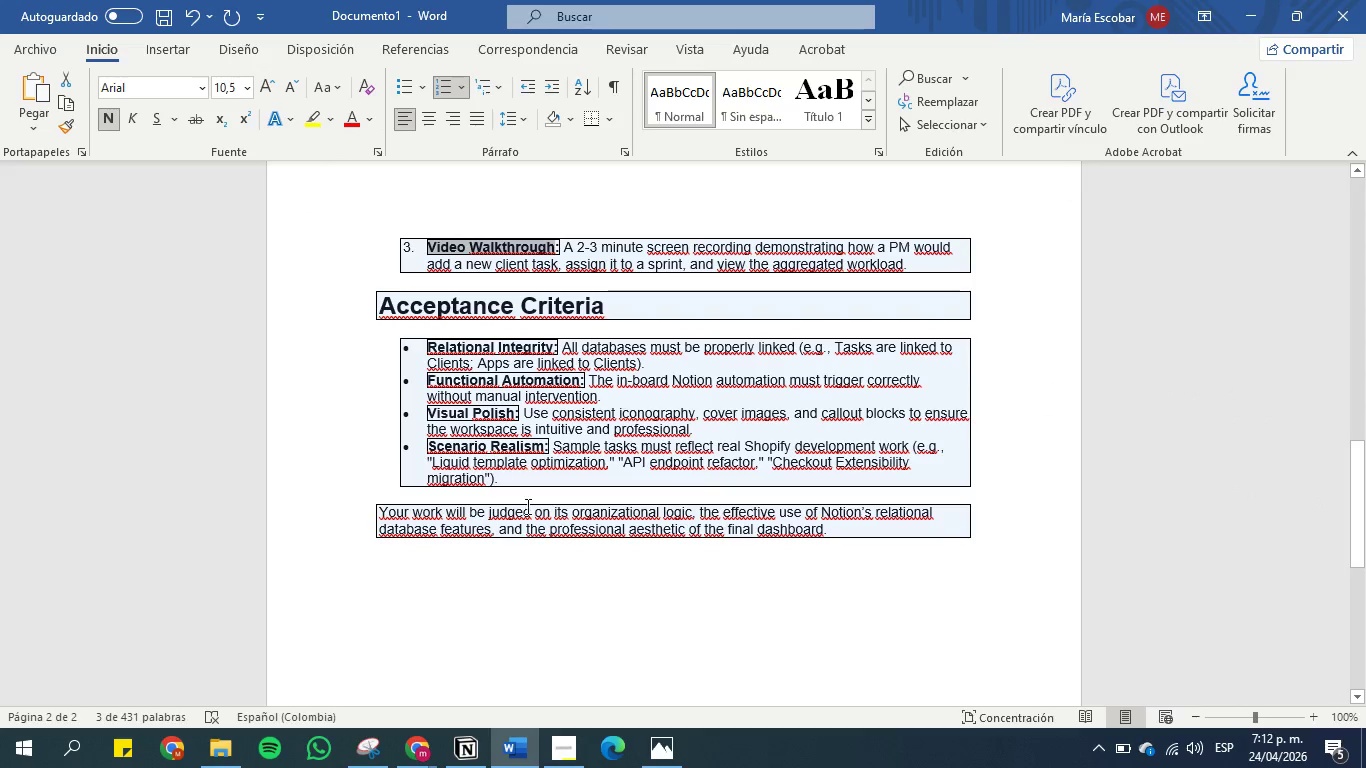 
scroll: coordinate [548, 370], scroll_direction: none, amount: 0.0
 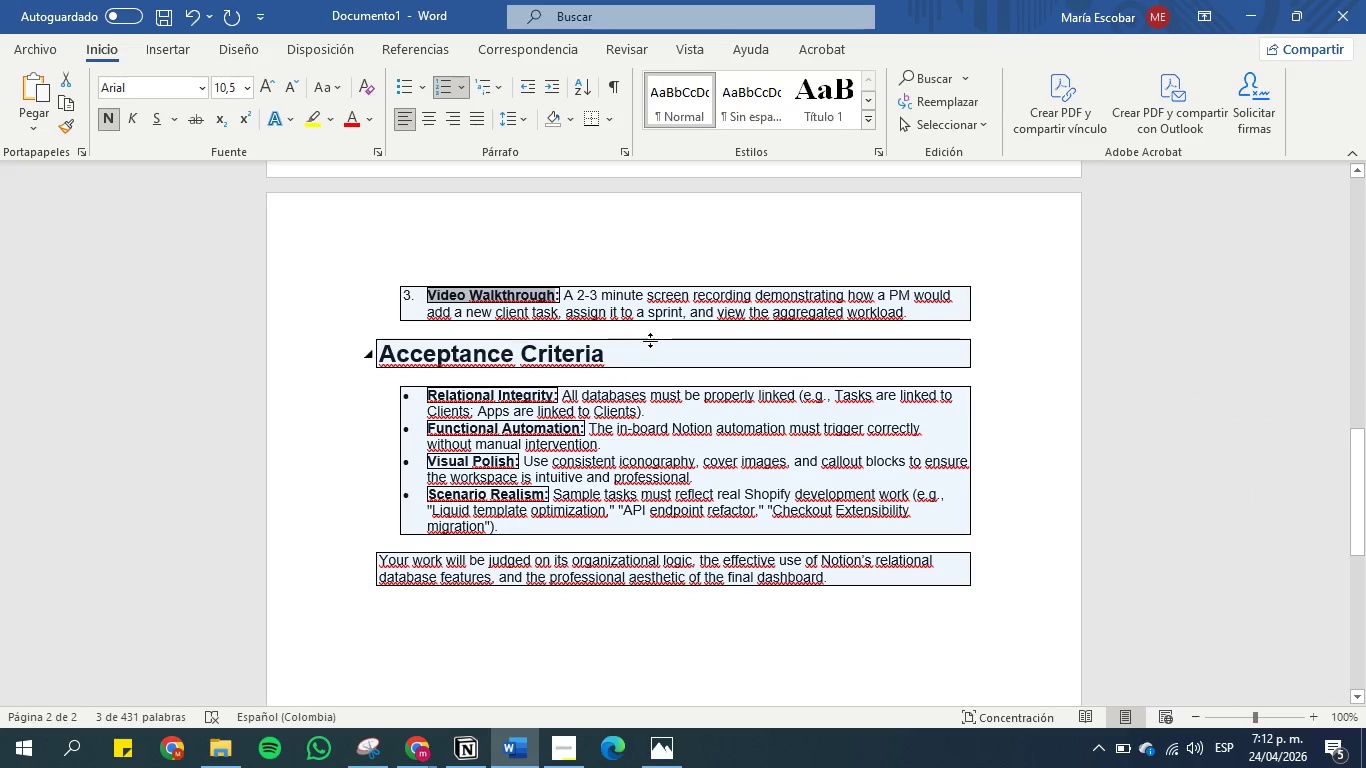 
left_click([660, 308])
 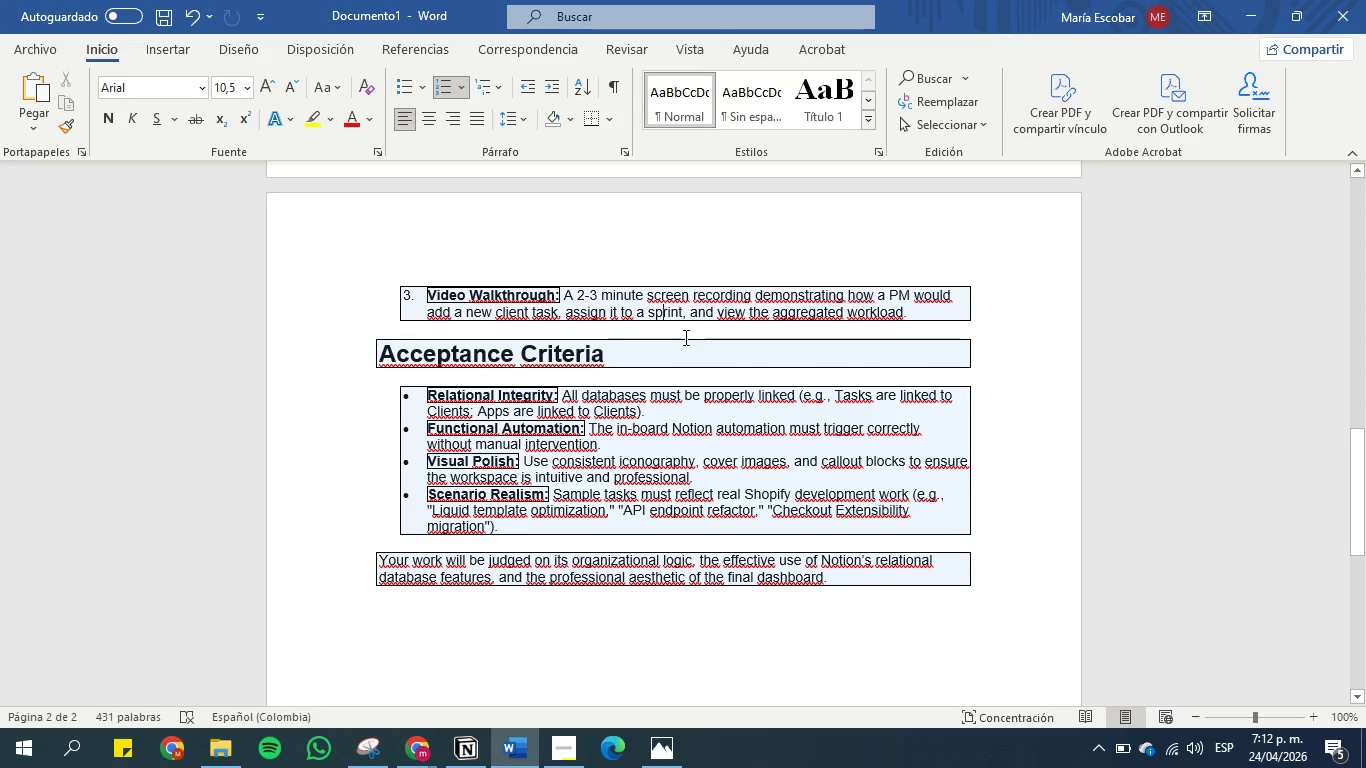 
scroll: coordinate [610, 305], scroll_direction: up, amount: 5.0
 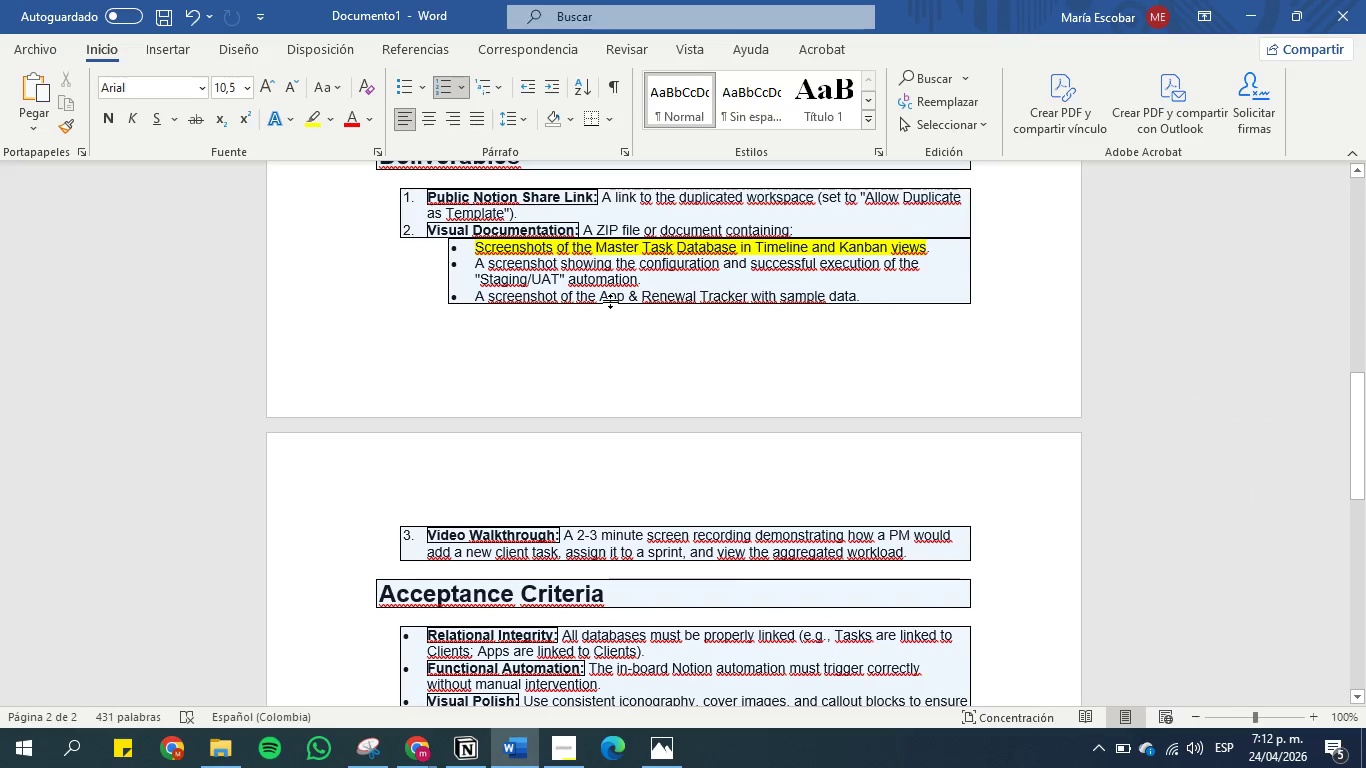 